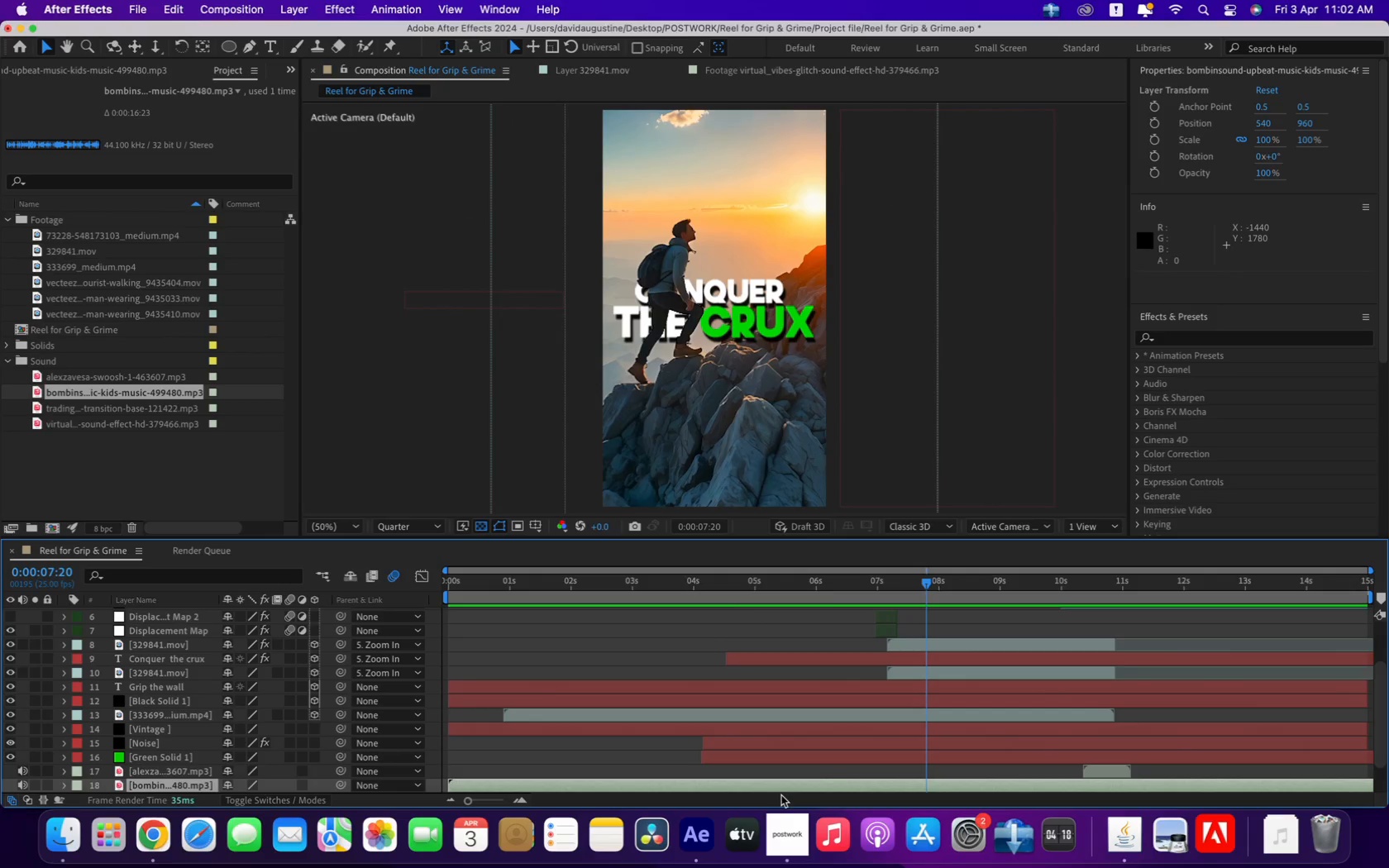 
left_click([770, 832])
 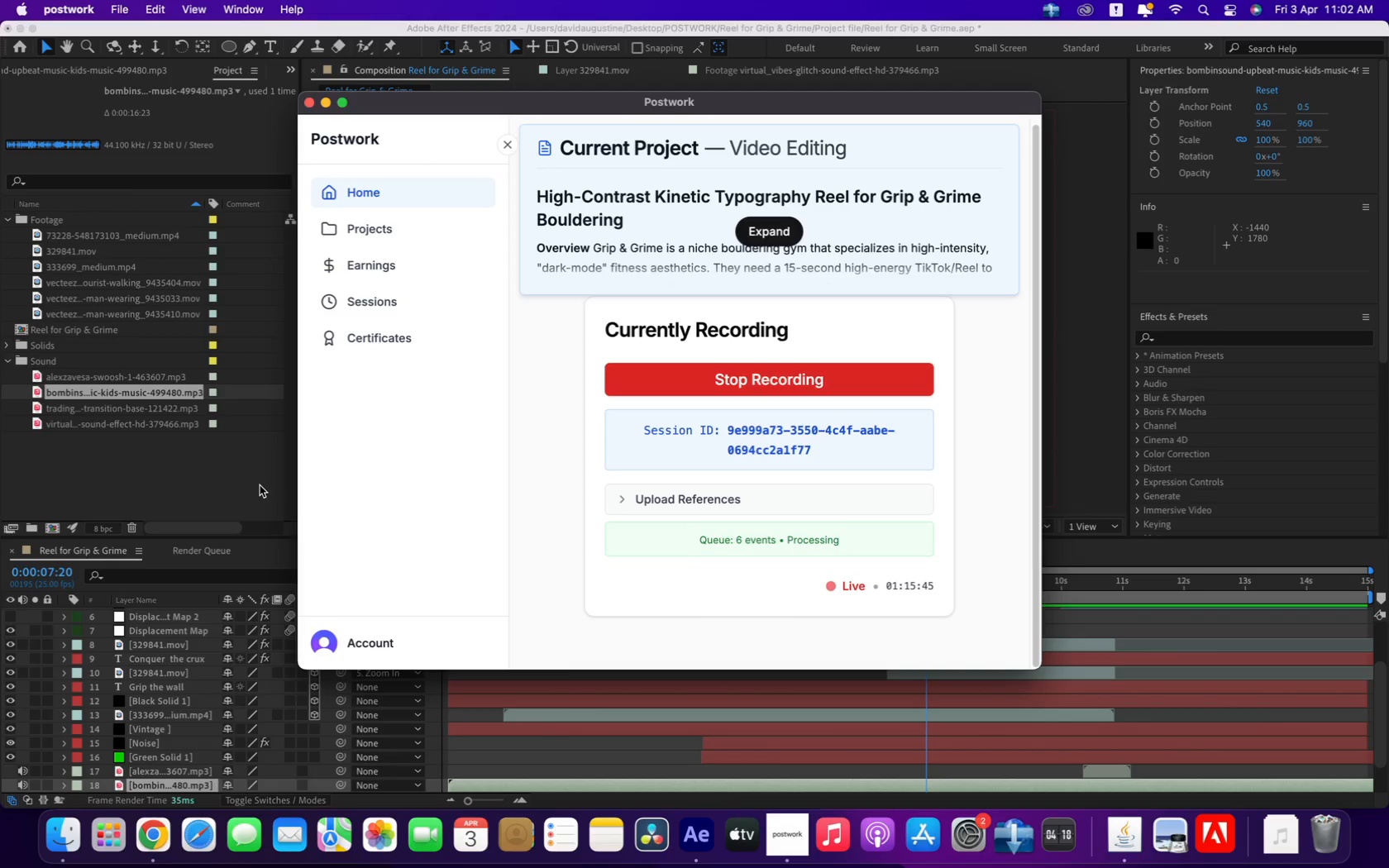 
left_click([260, 484])
 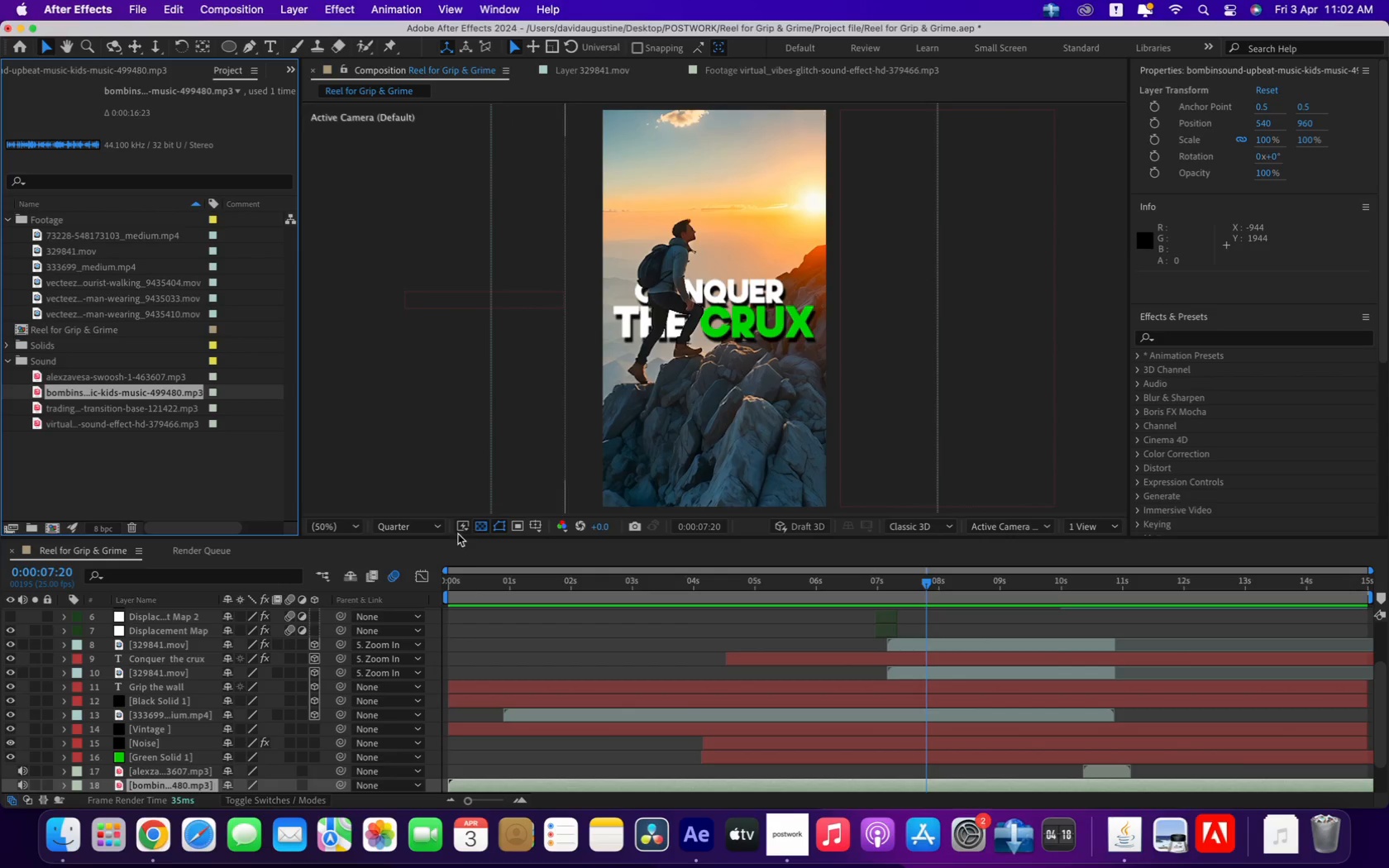 
left_click_drag(start_coordinate=[481, 585], to_coordinate=[729, 613])
 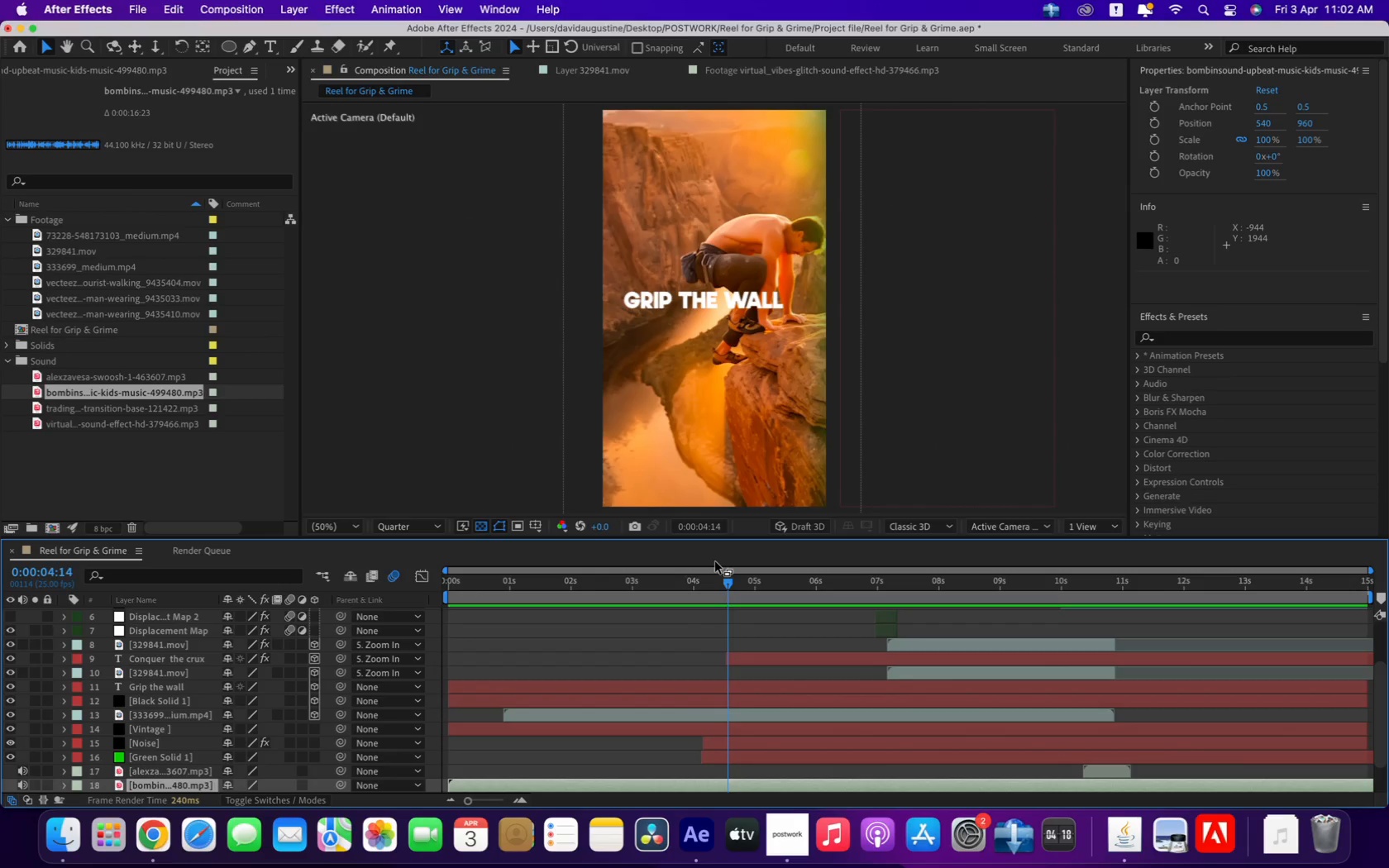 
wait(11.07)
 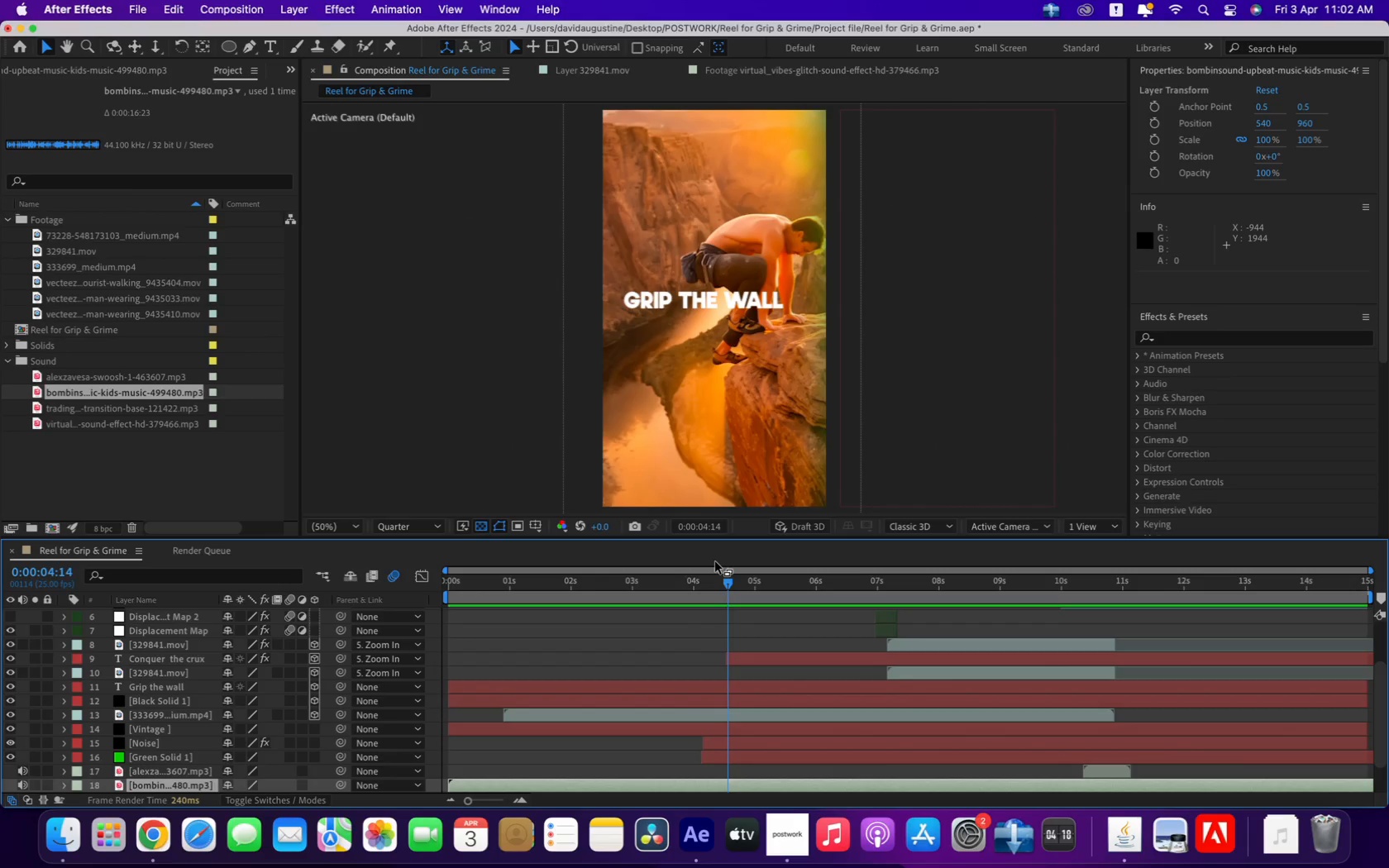 
left_click_drag(start_coordinate=[730, 579], to_coordinate=[698, 592])
 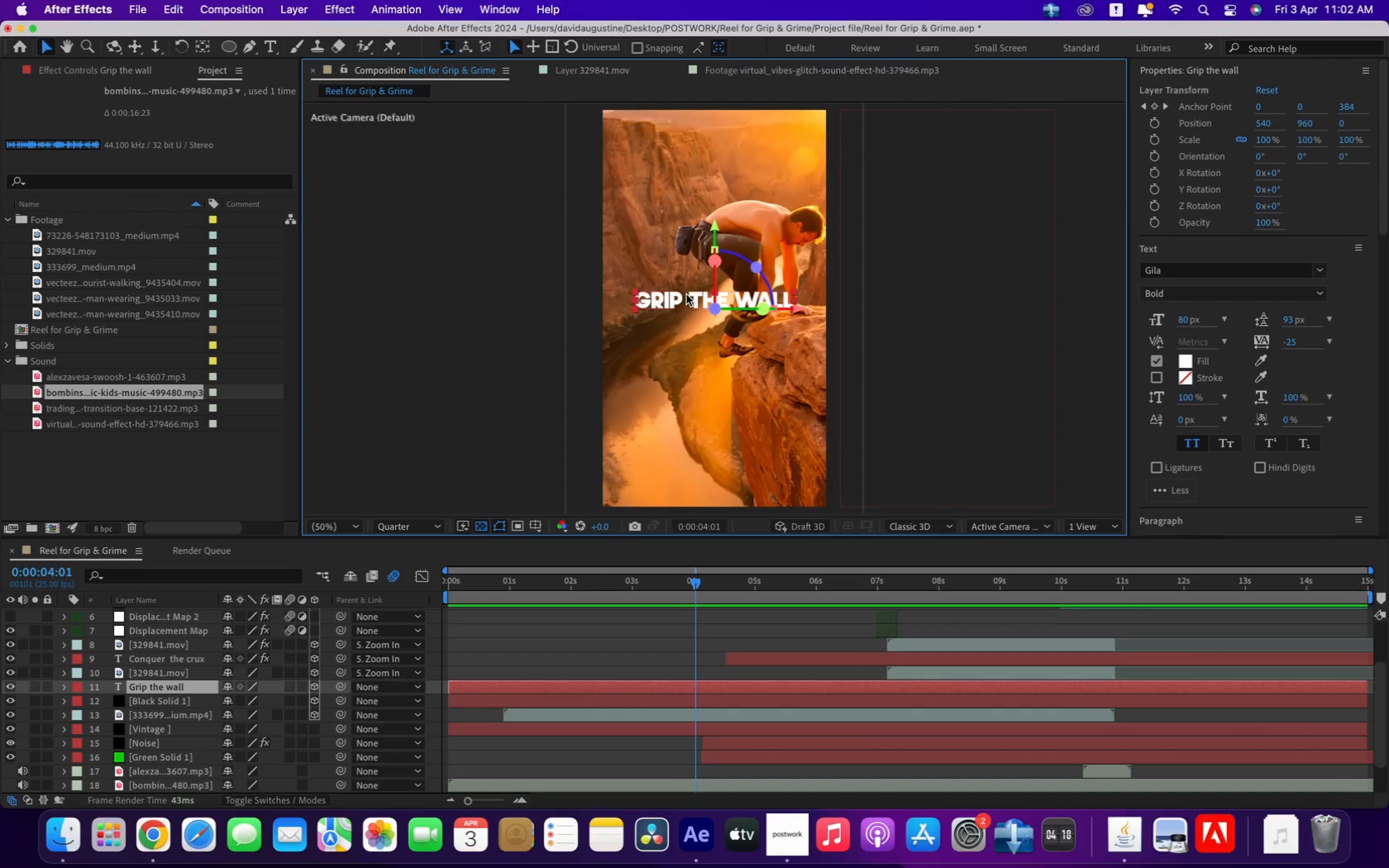 
wait(6.5)
 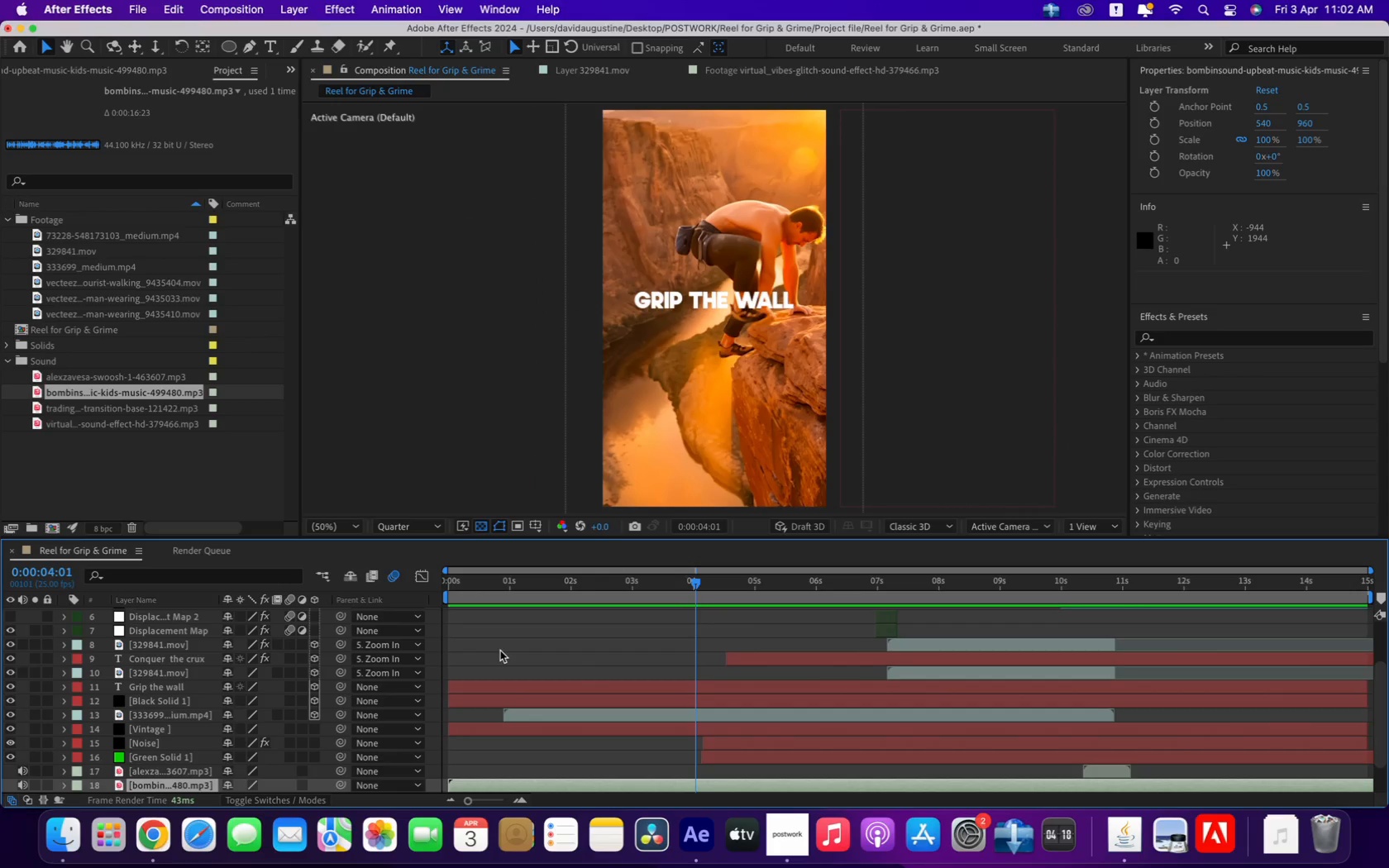 
left_click_drag(start_coordinate=[691, 299], to_coordinate=[722, 300])
 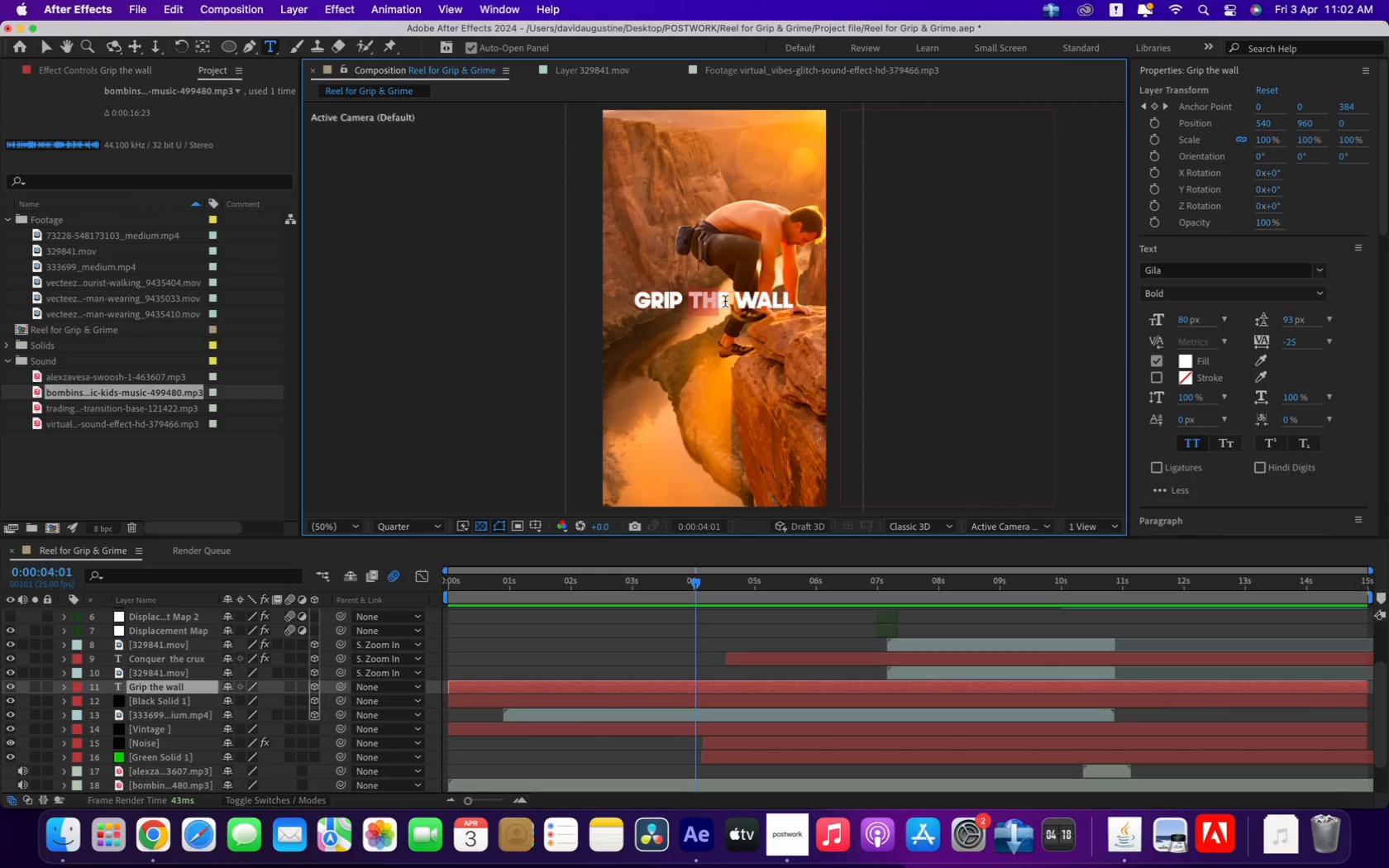 
left_click_drag(start_coordinate=[733, 299], to_coordinate=[850, 298])
 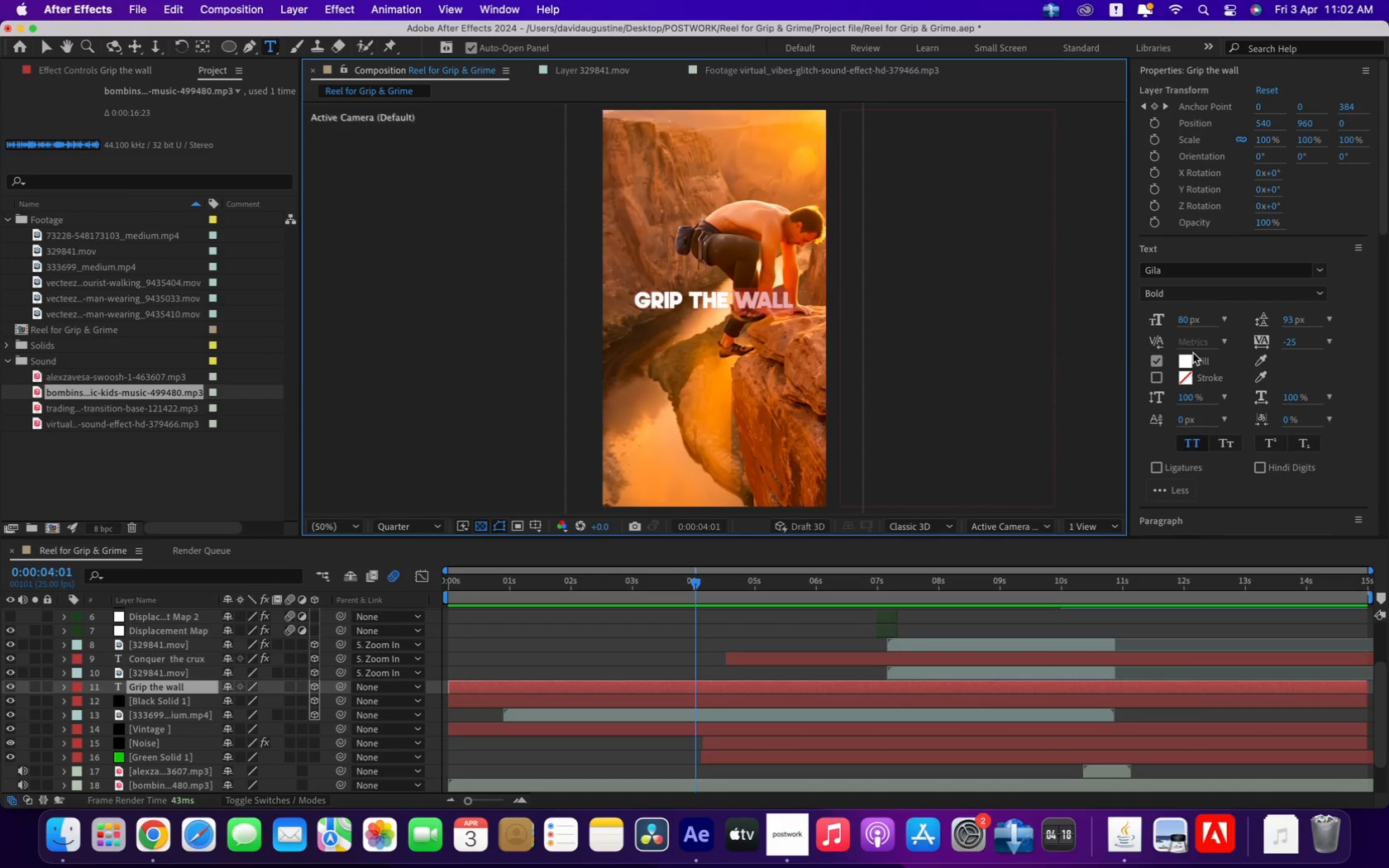 
left_click([1191, 360])
 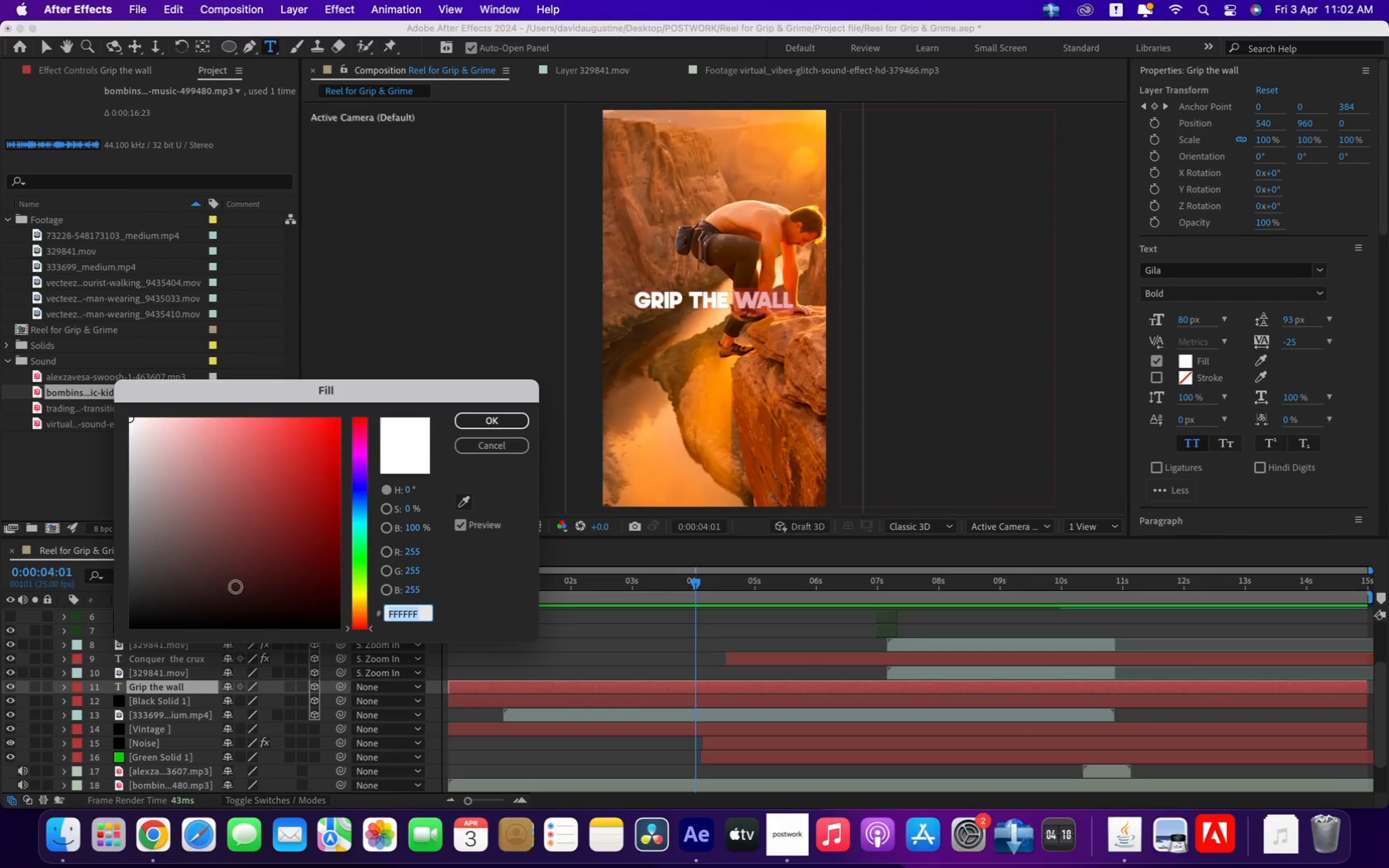 
type(cc)
 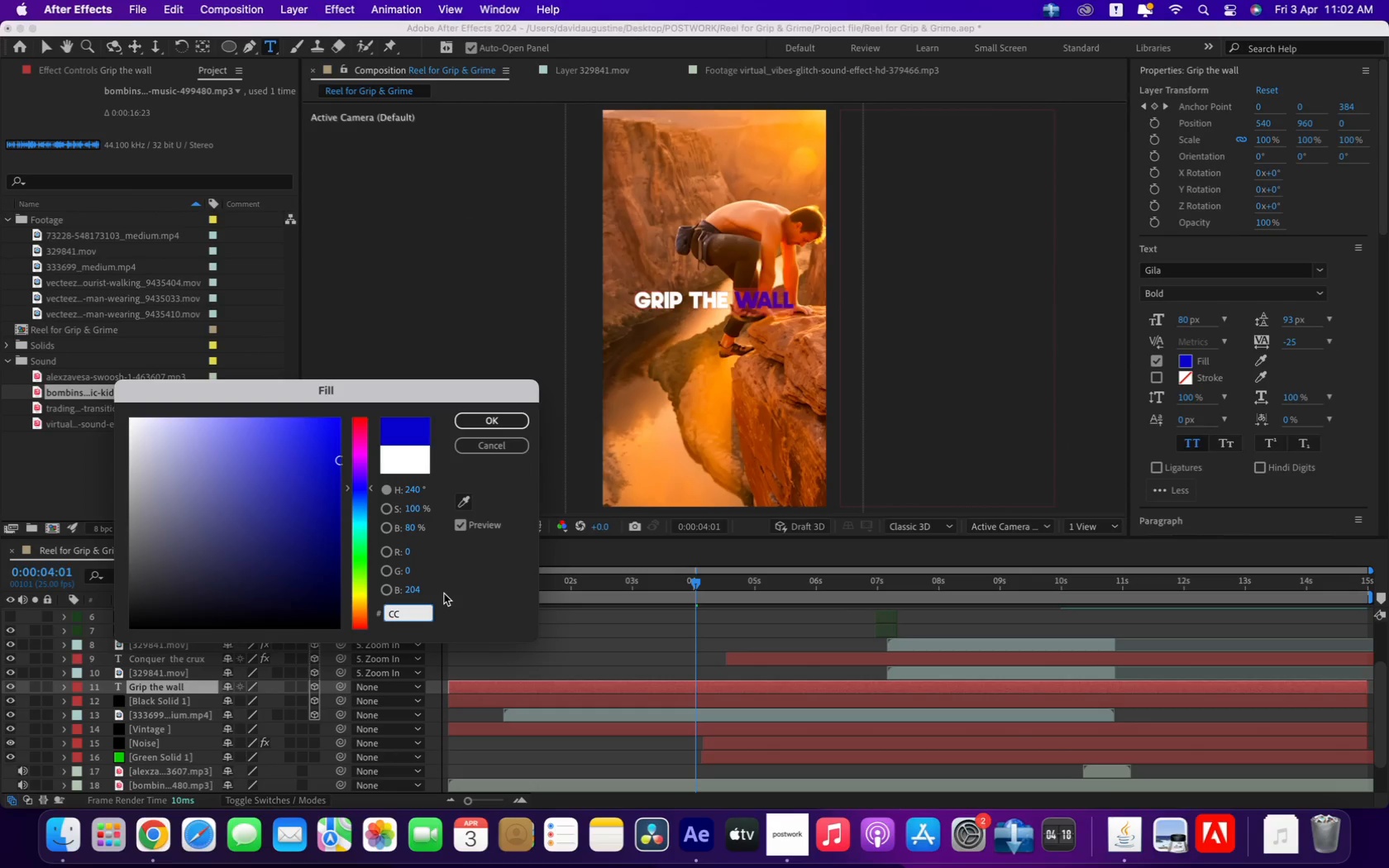 
type(f00)
 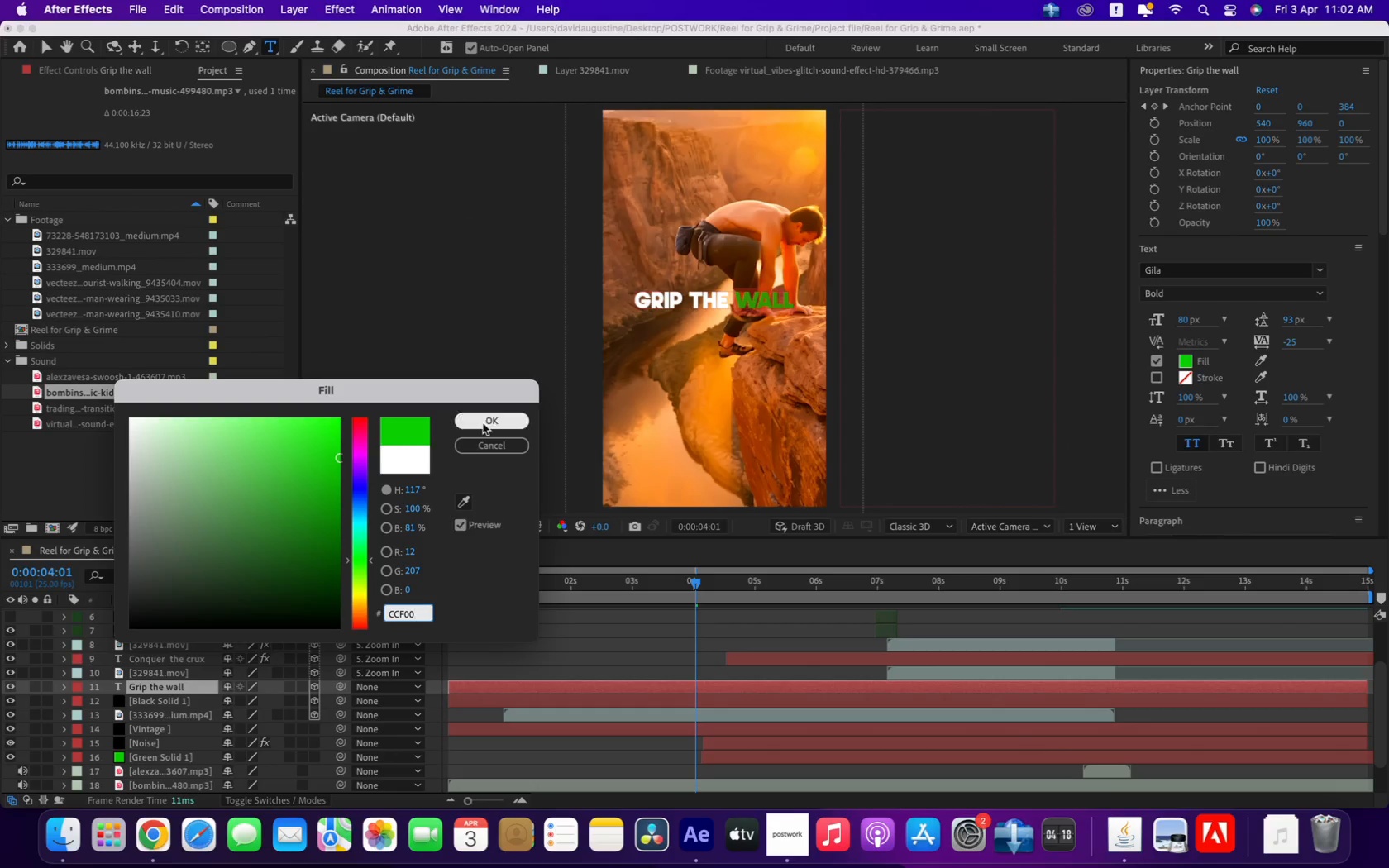 
left_click([484, 423])
 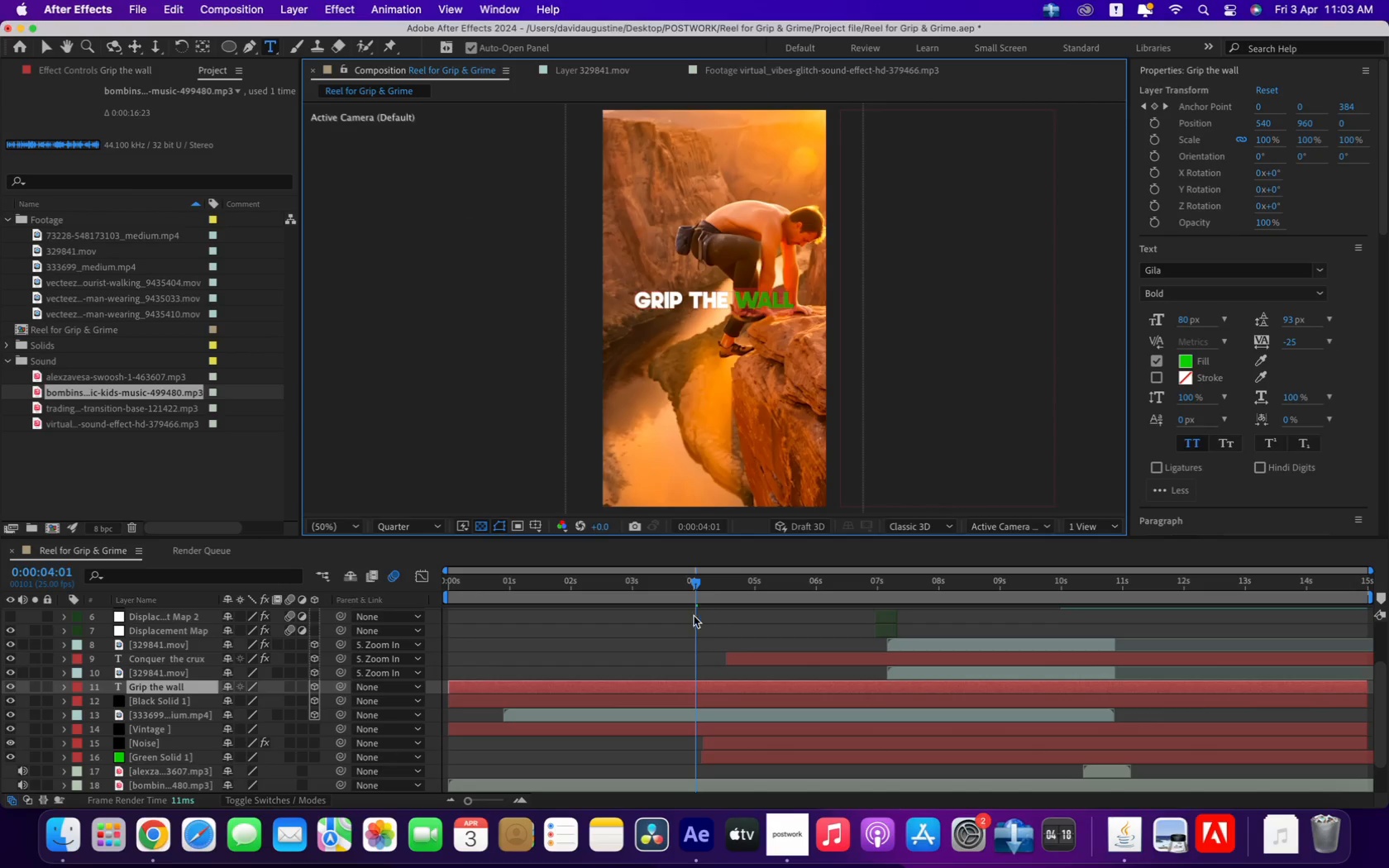 
left_click([696, 579])
 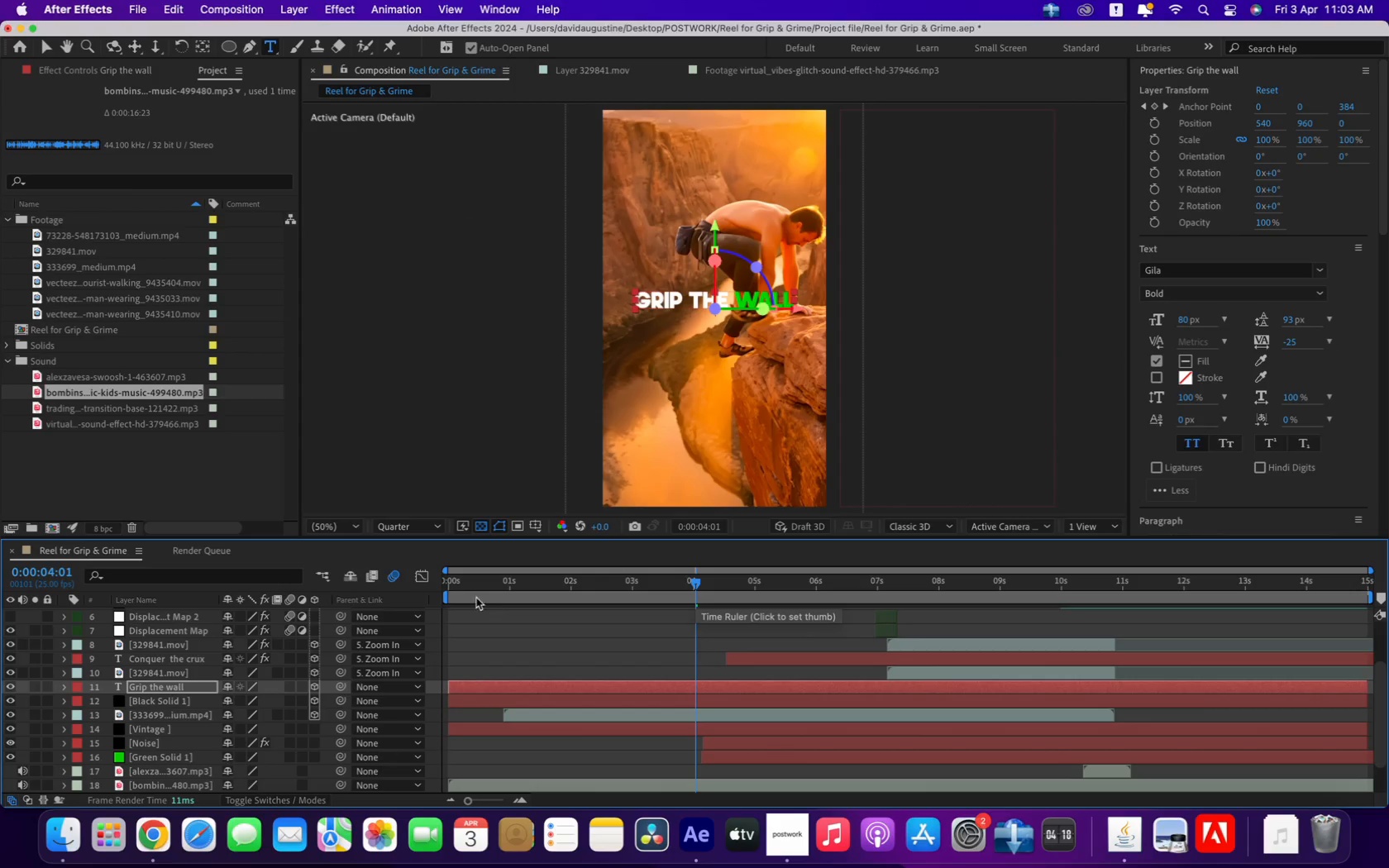 
key(Meta+CommandLeft)
 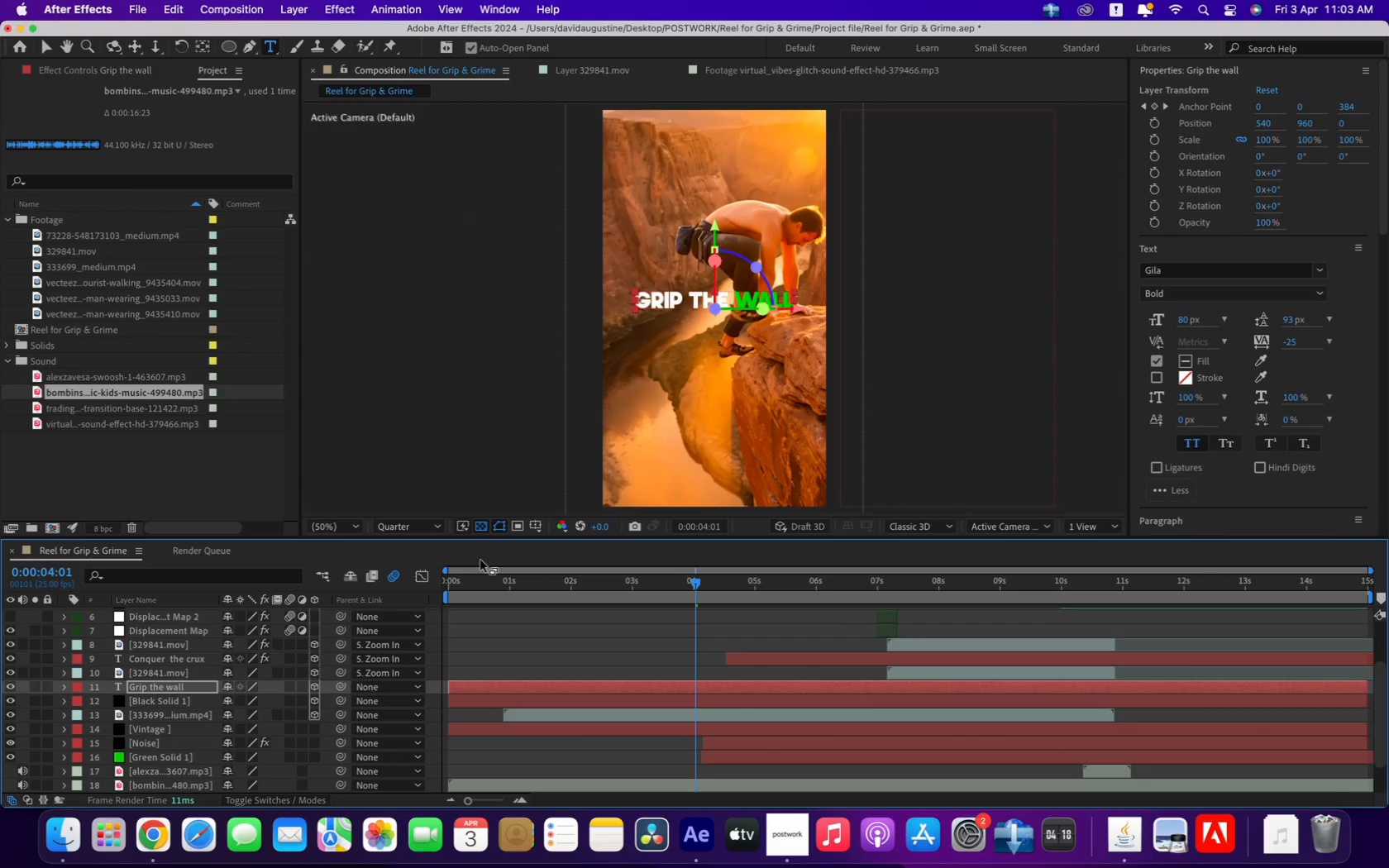 
key(Meta+S)
 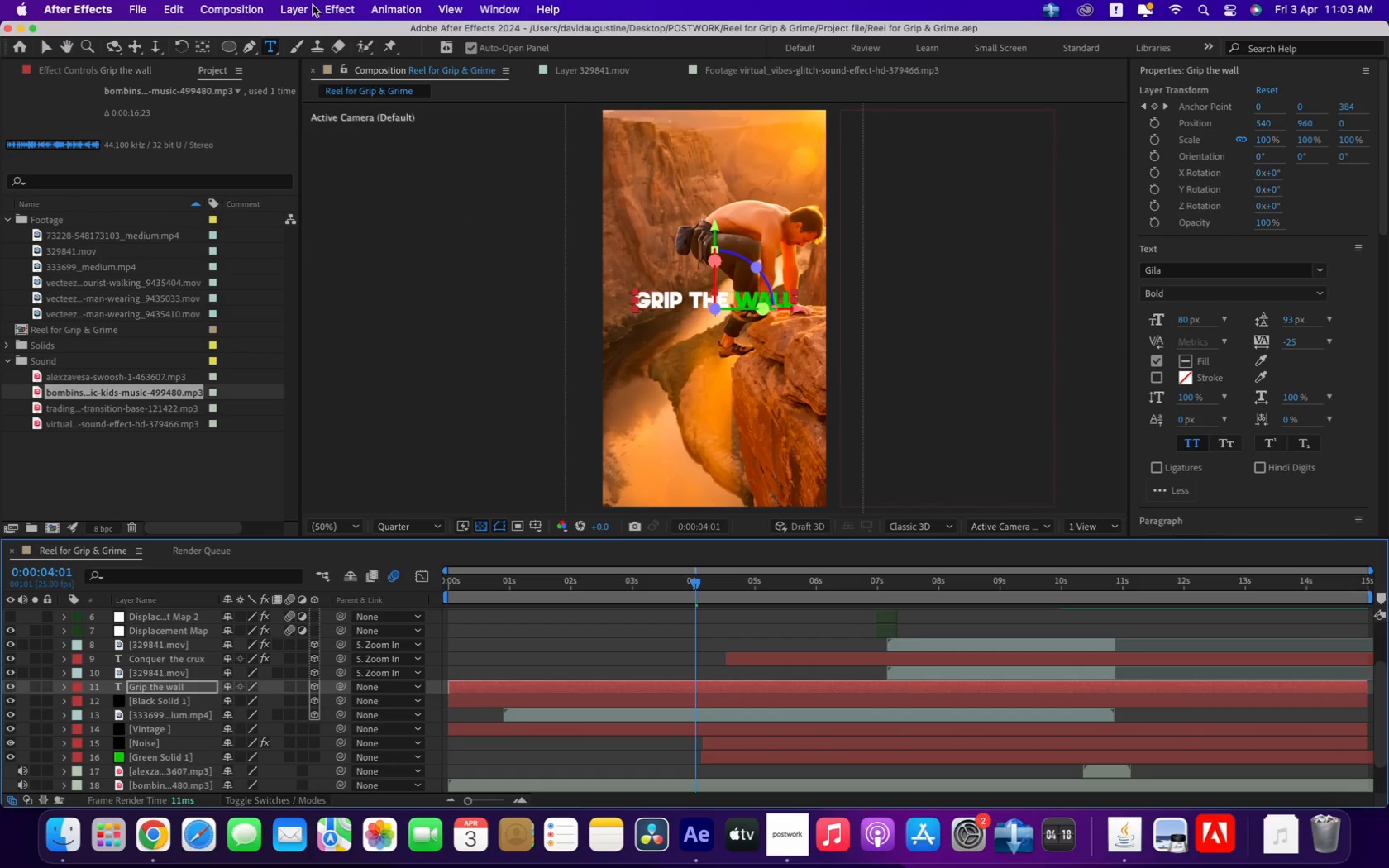 
left_click([299, 8])
 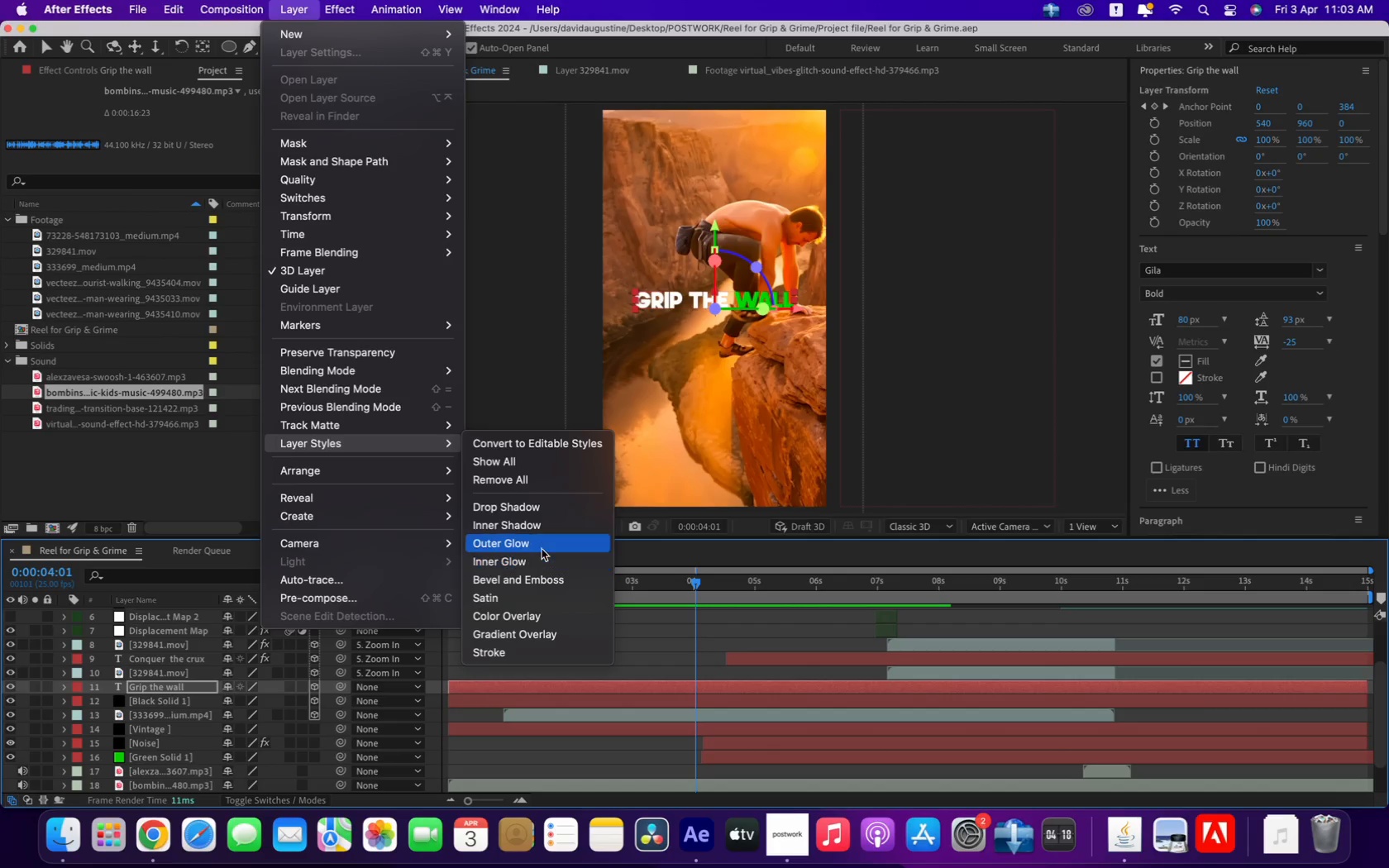 
wait(13.95)
 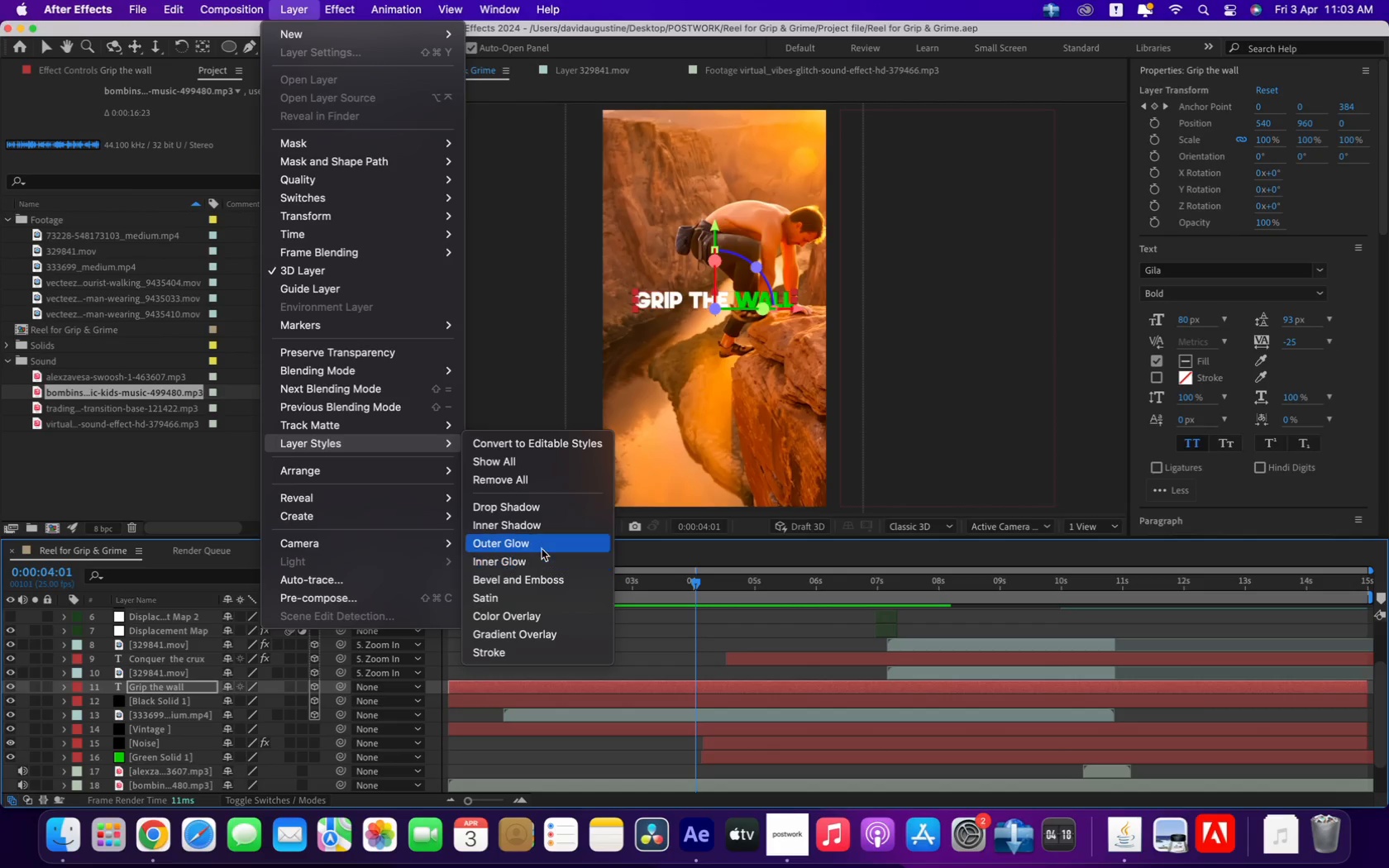 
left_click([544, 546])
 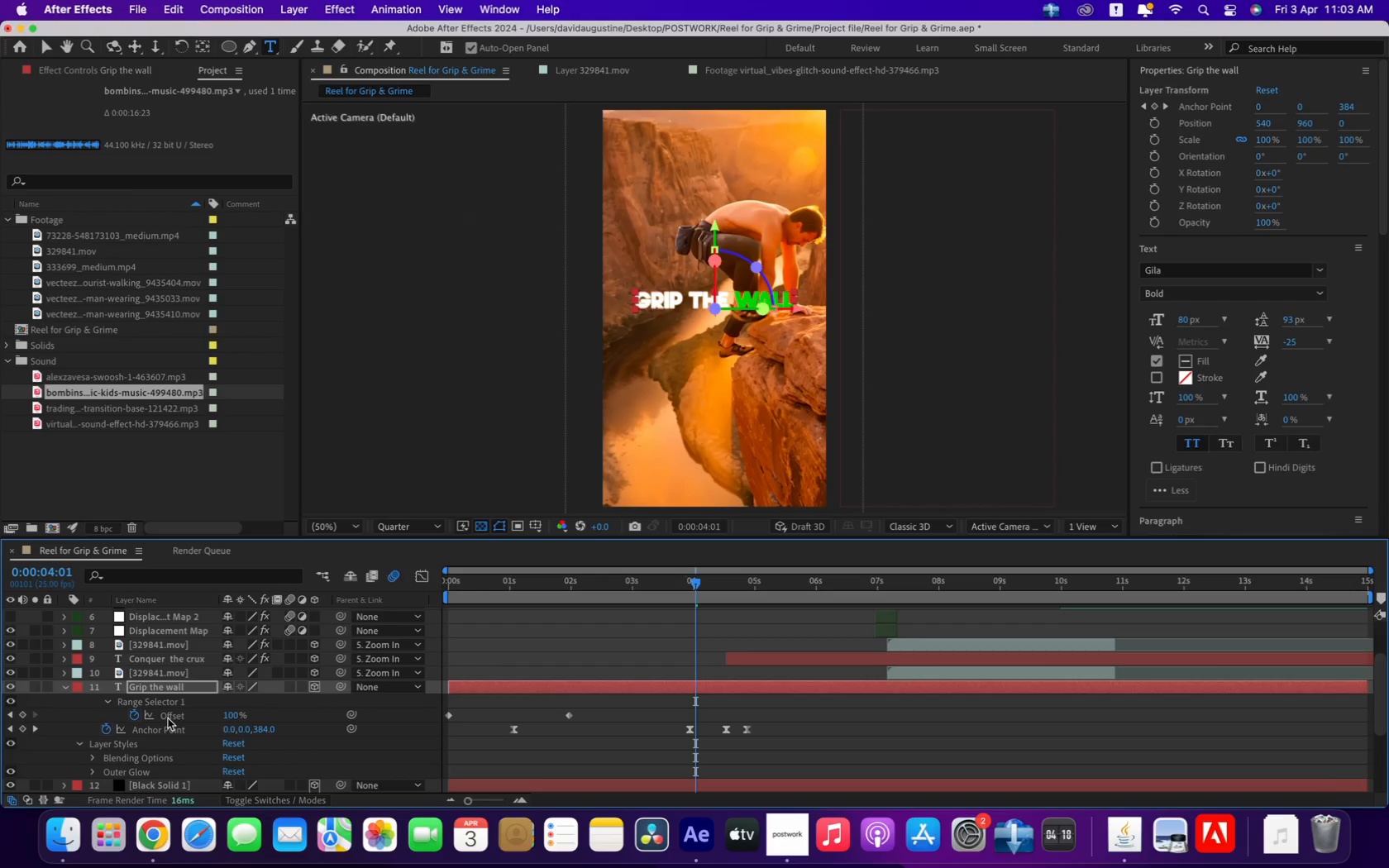 
scroll: coordinate [150, 730], scroll_direction: down, amount: 1.0
 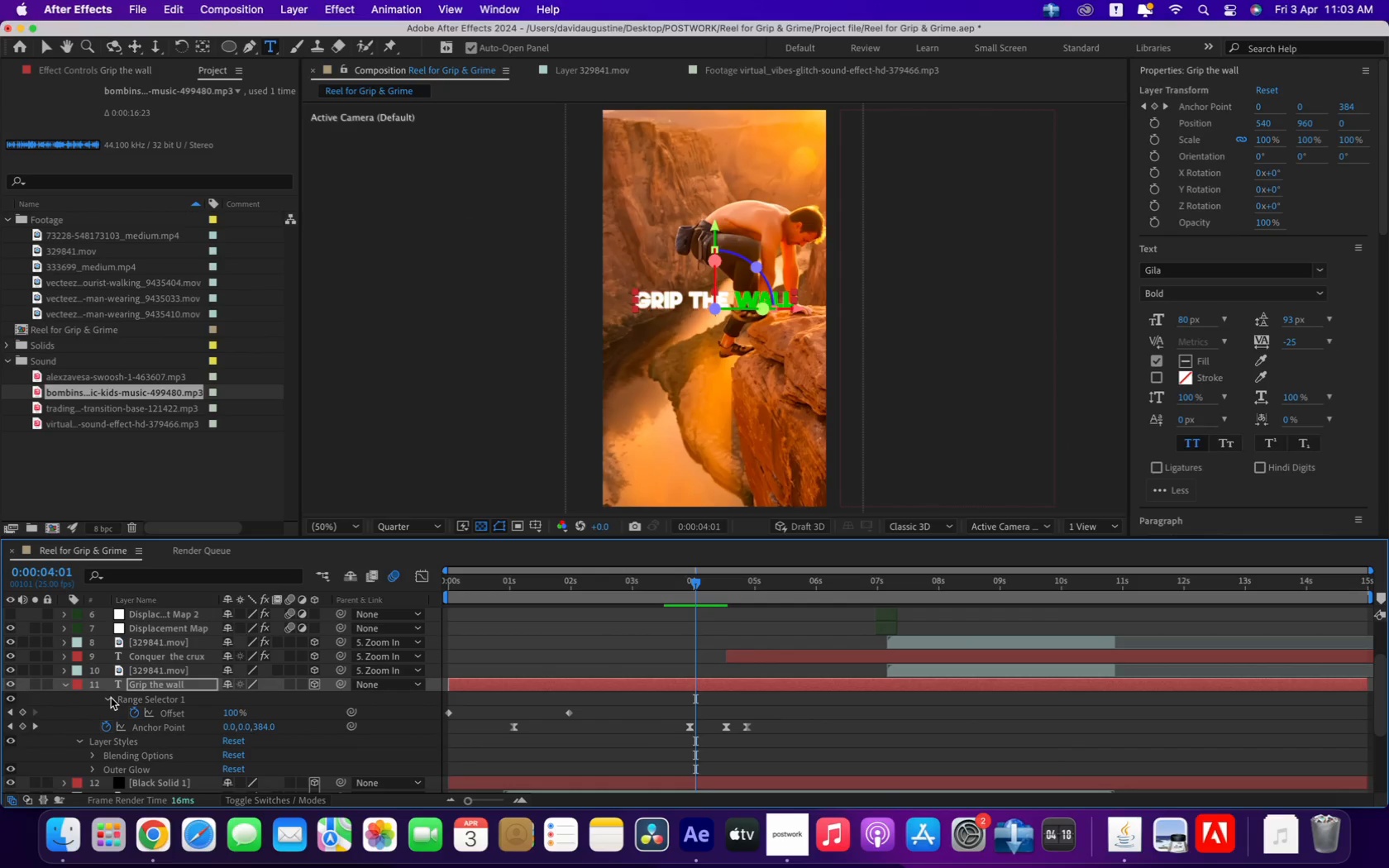 
wait(9.3)
 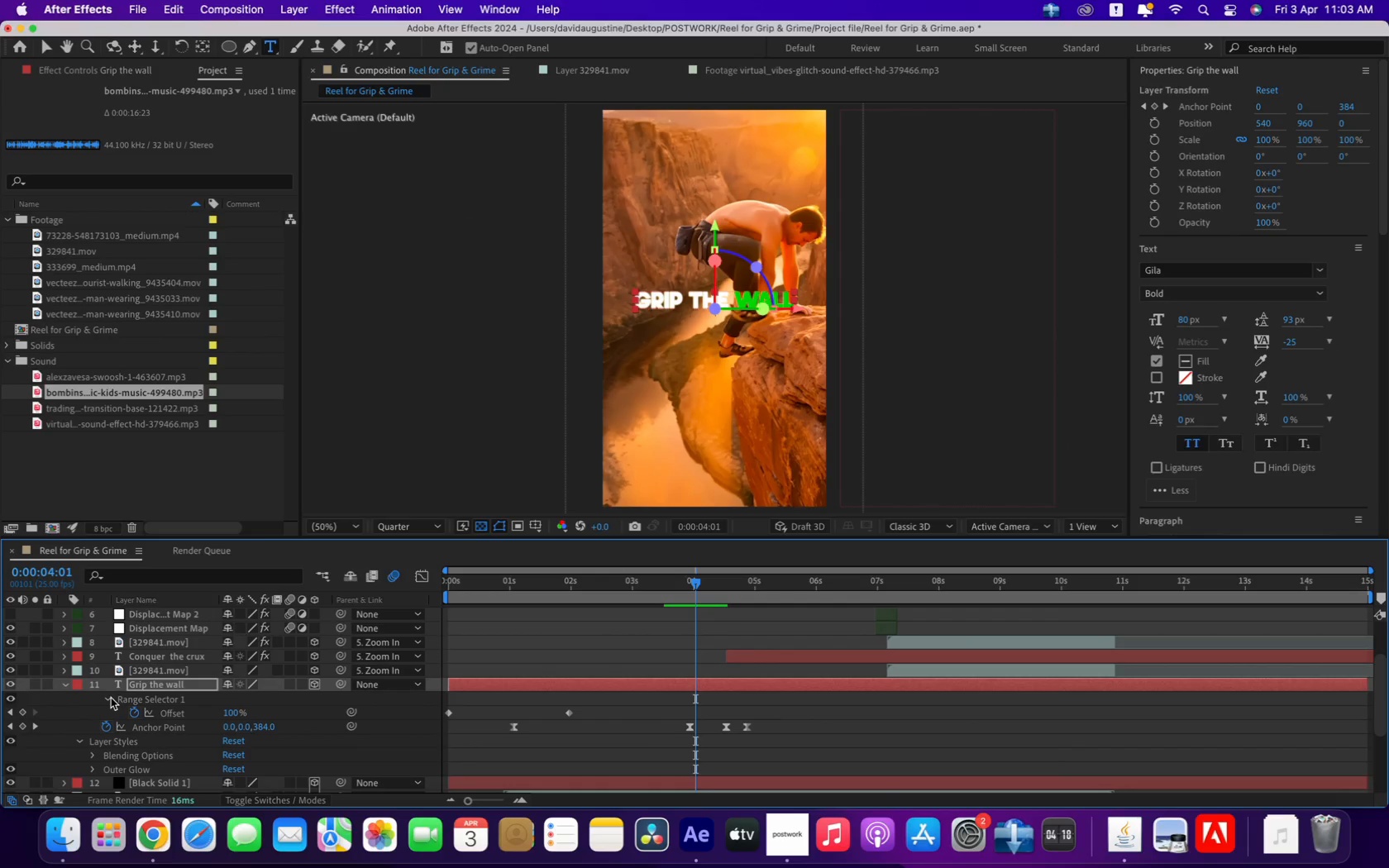 
left_click([231, 685])
 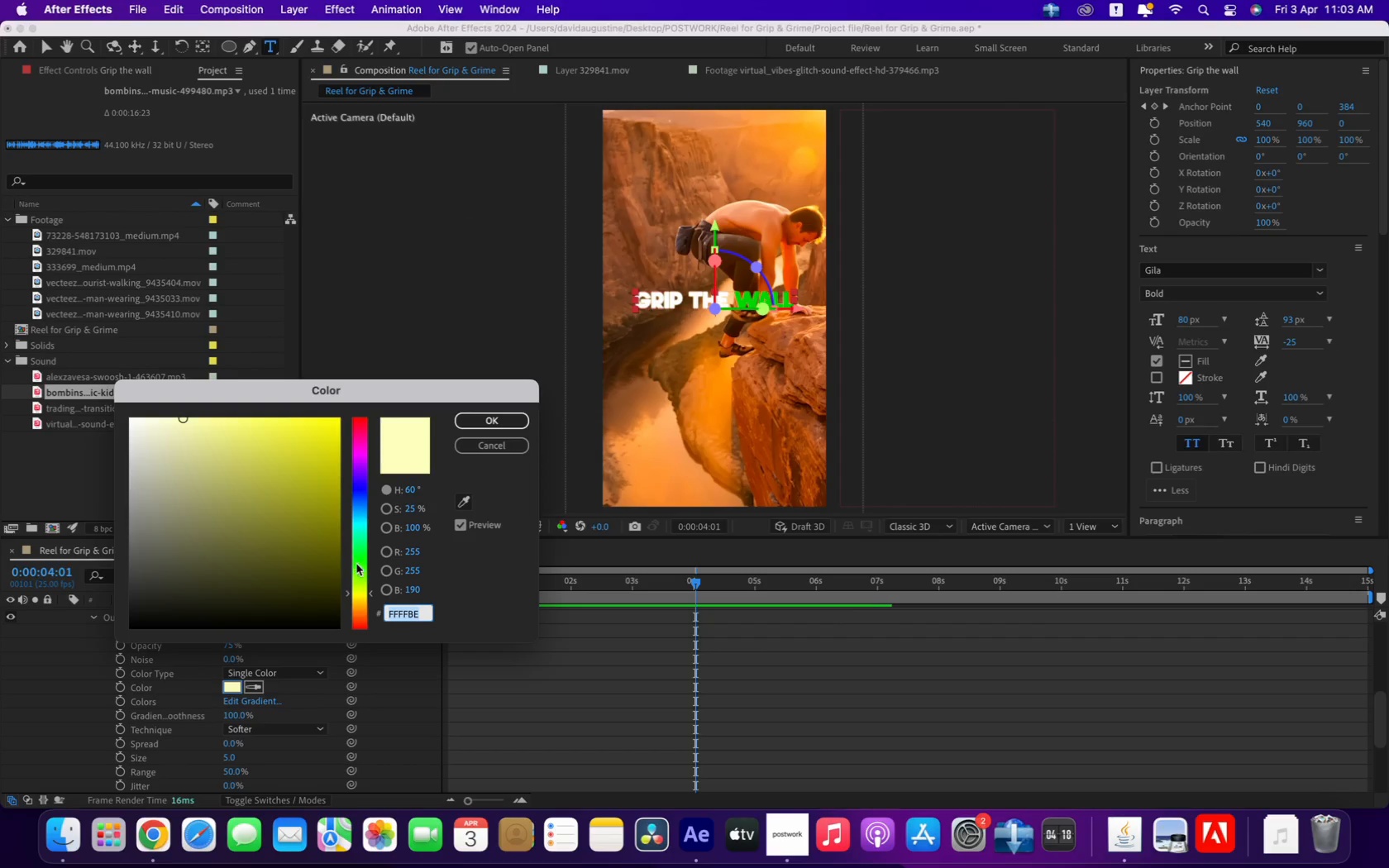 
left_click_drag(start_coordinate=[264, 489], to_coordinate=[323, 388])
 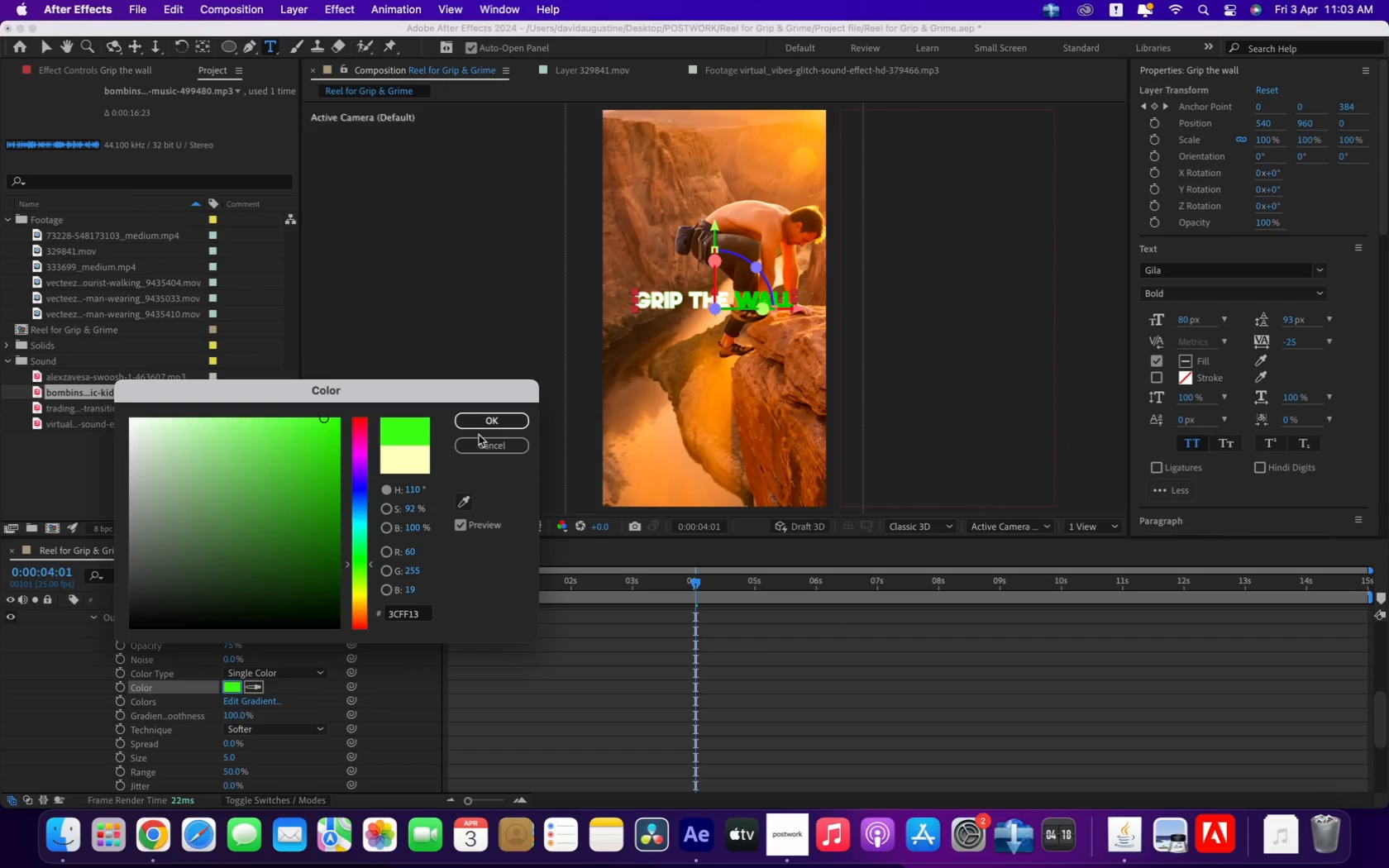 
left_click([479, 422])
 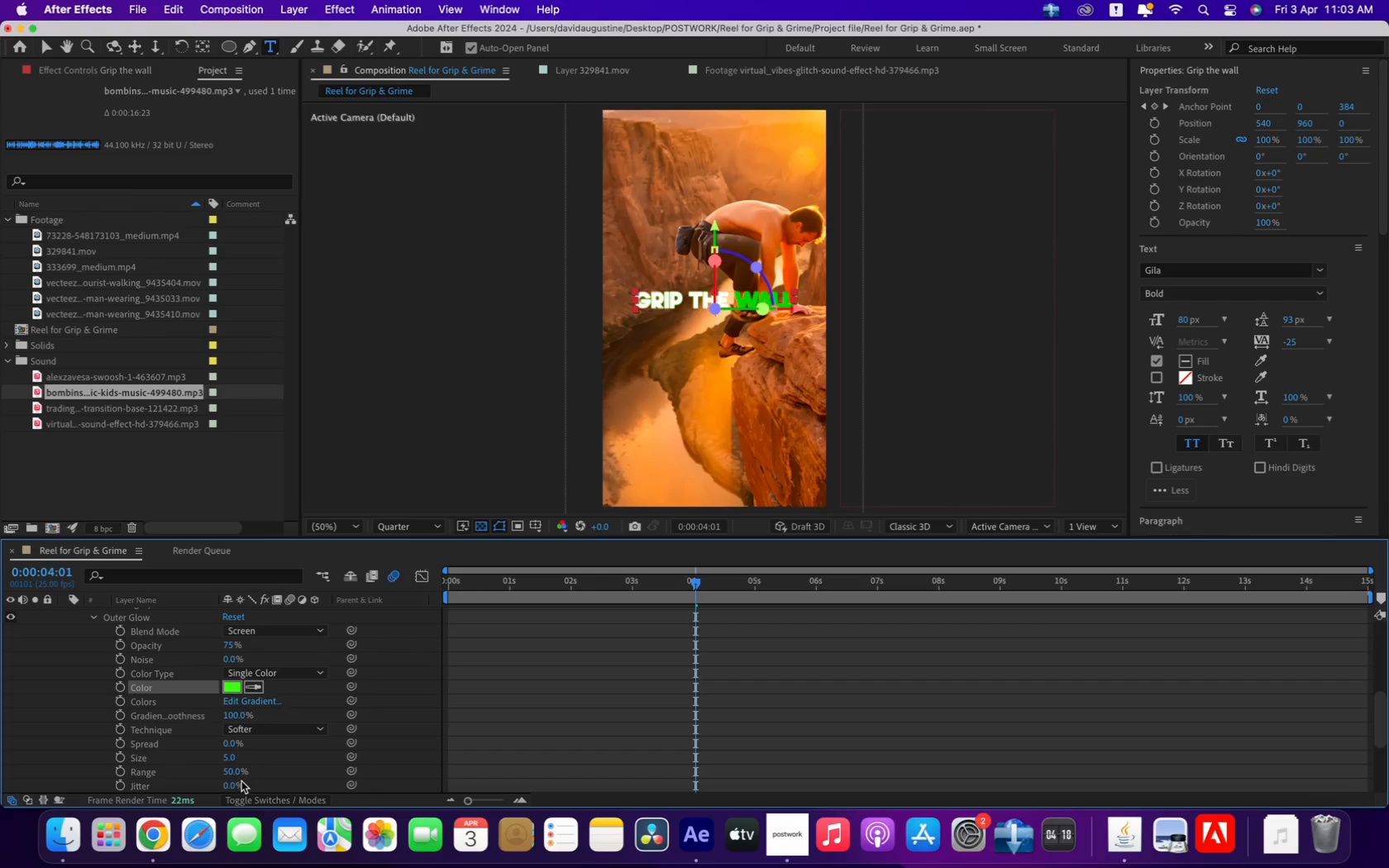 
wait(5.15)
 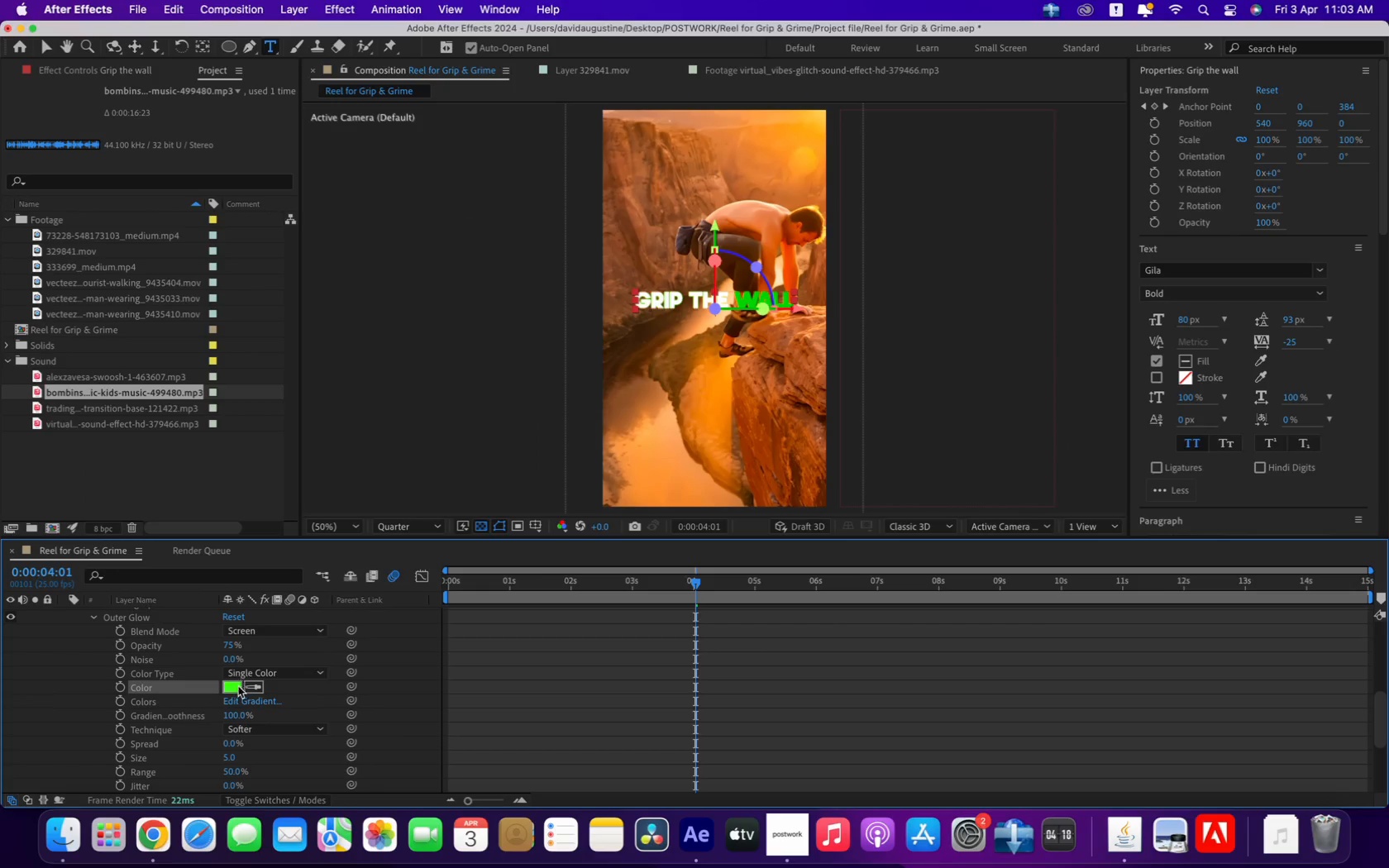 
left_click_drag(start_coordinate=[227, 738], to_coordinate=[350, 714])
 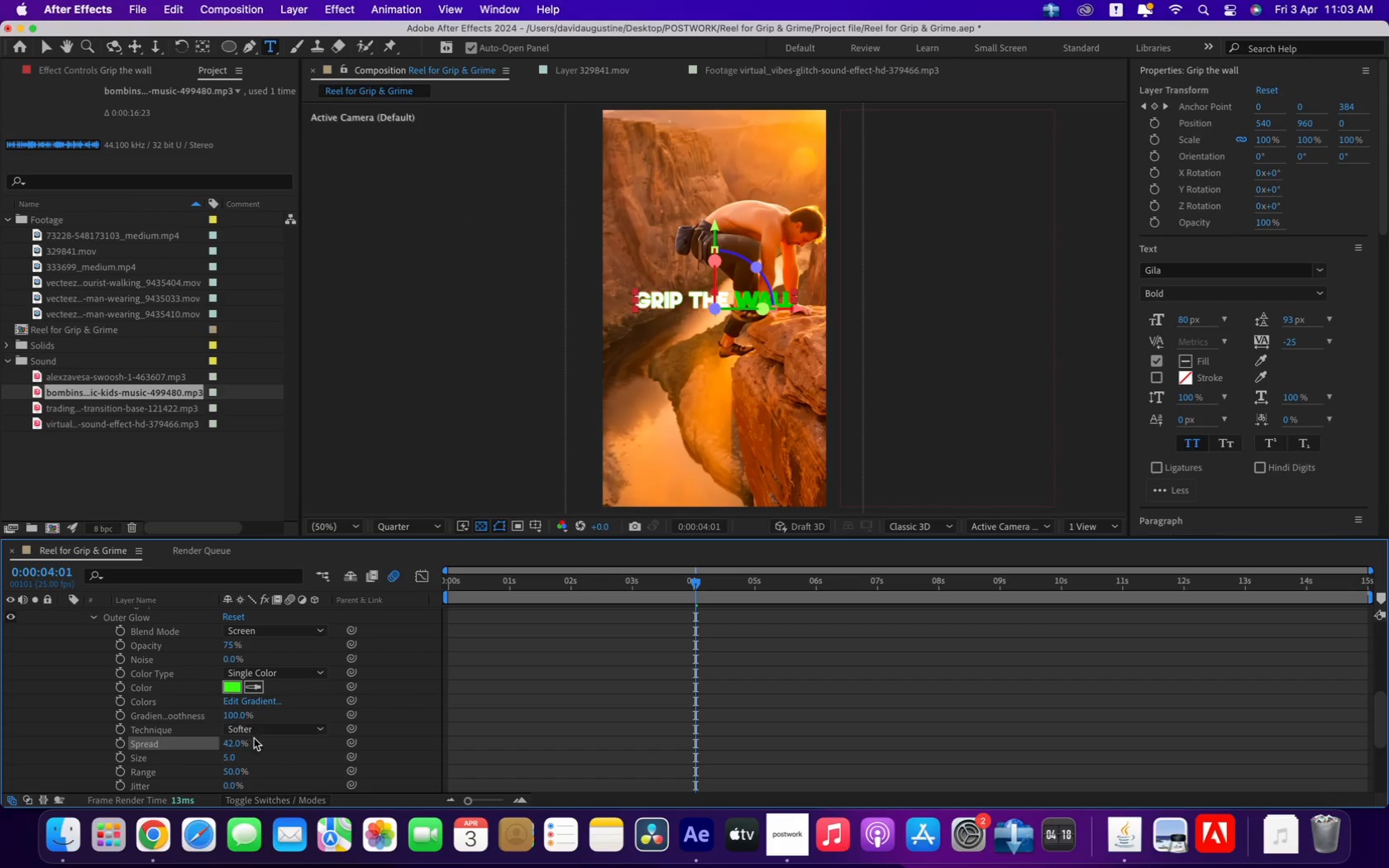 
left_click_drag(start_coordinate=[231, 755], to_coordinate=[249, 753])
 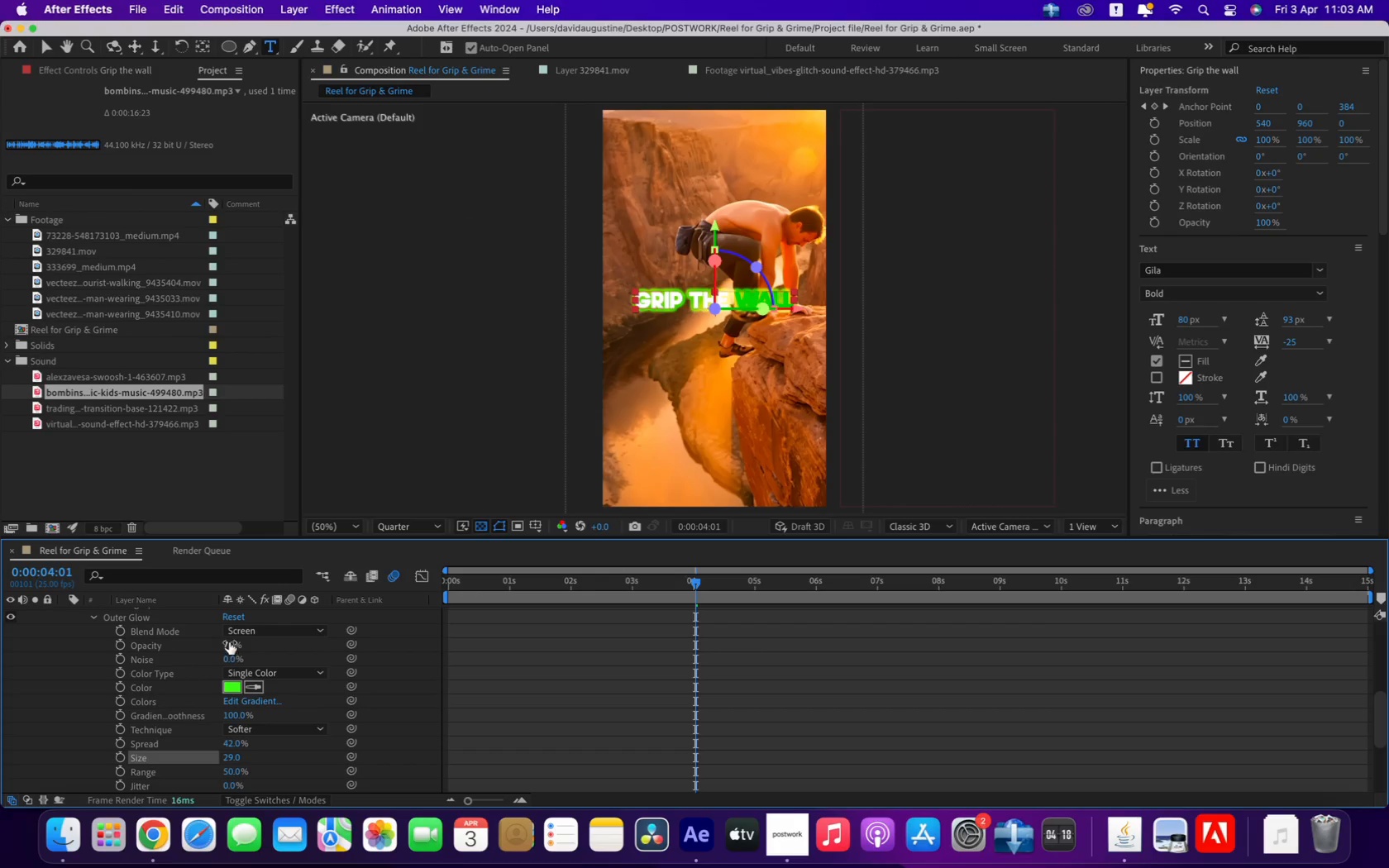 
left_click_drag(start_coordinate=[228, 643], to_coordinate=[179, 648])
 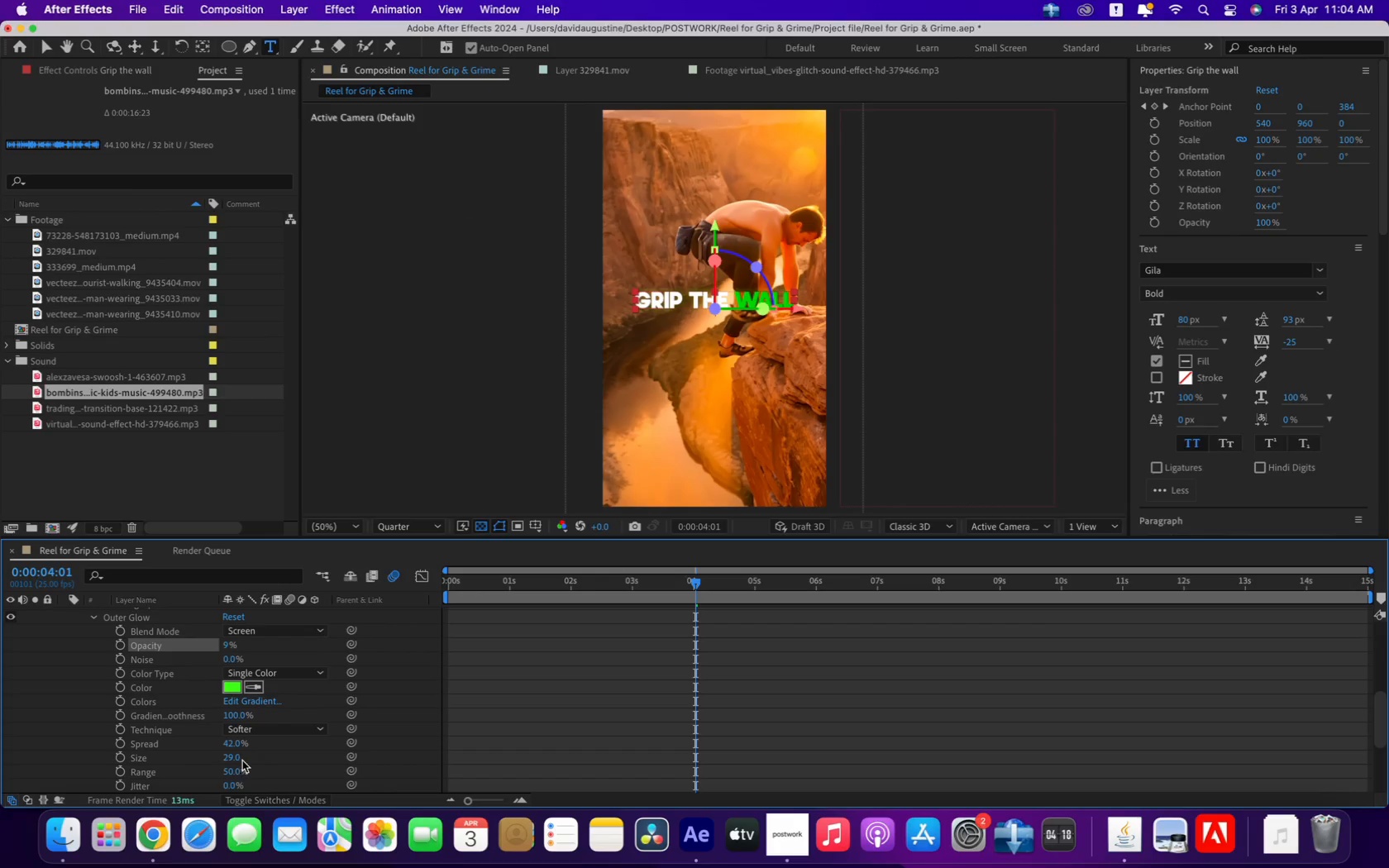 
wait(5.9)
 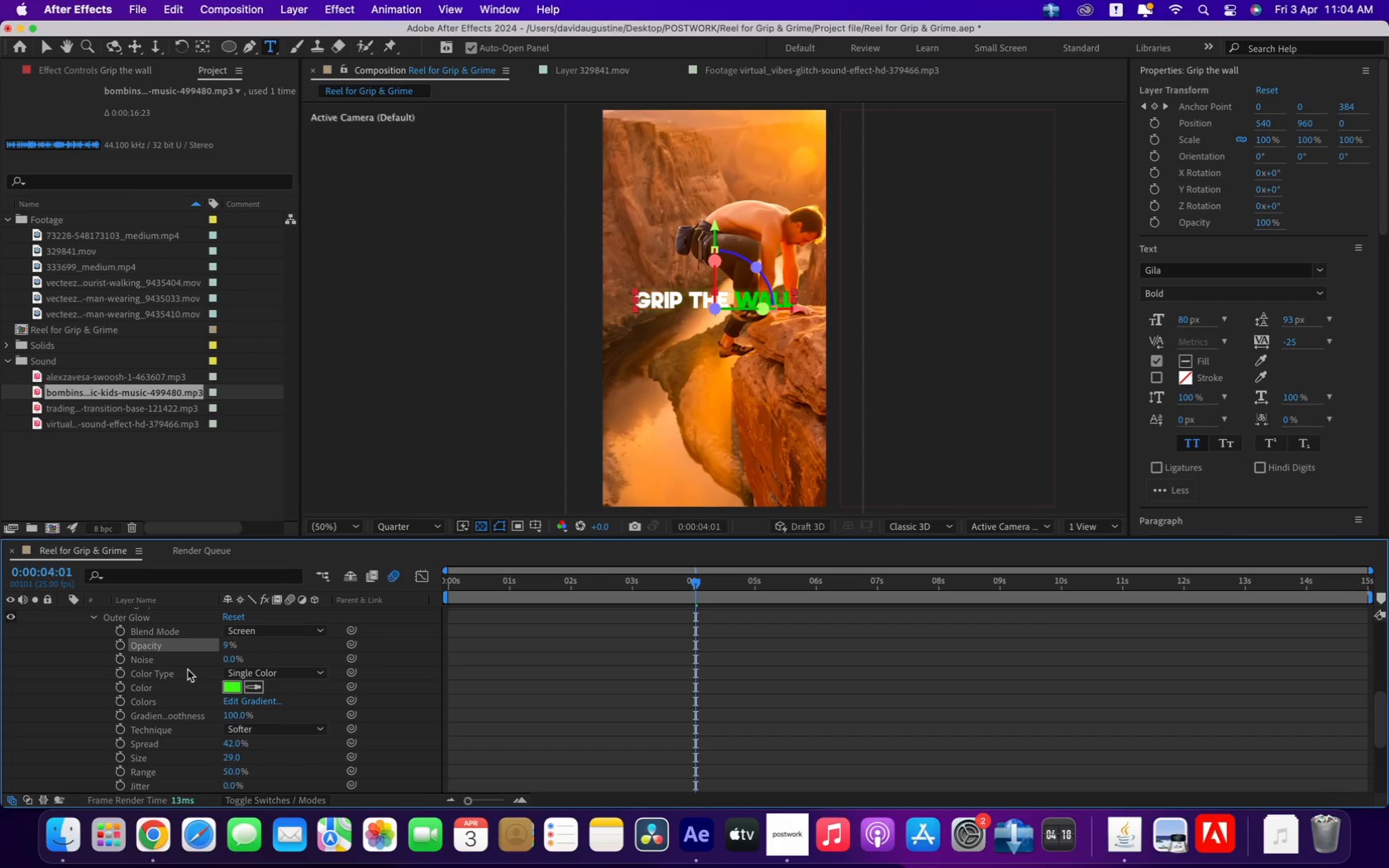 
left_click_drag(start_coordinate=[233, 761], to_coordinate=[262, 717])
 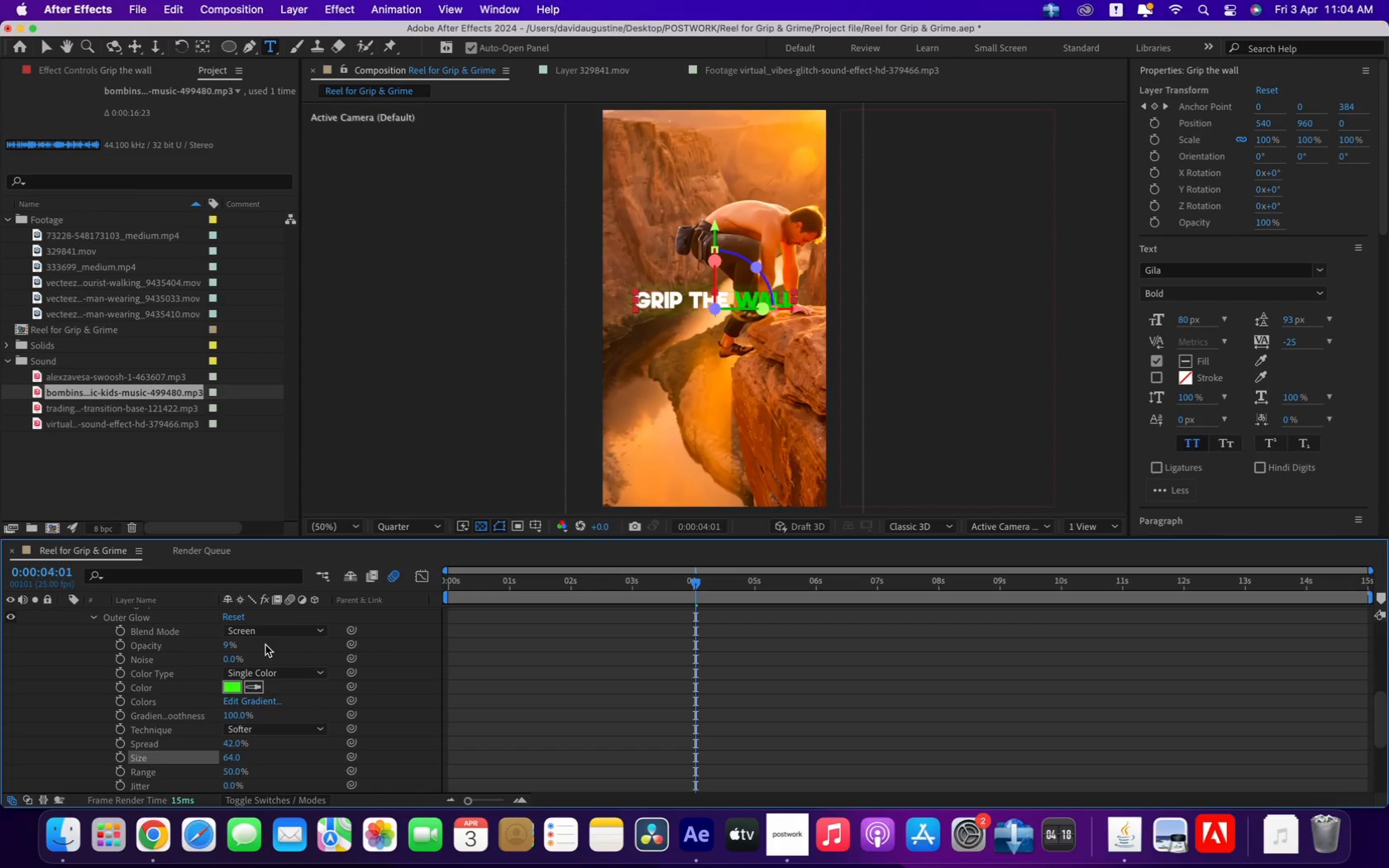 
scroll: coordinate [109, 644], scroll_direction: up, amount: 4.0
 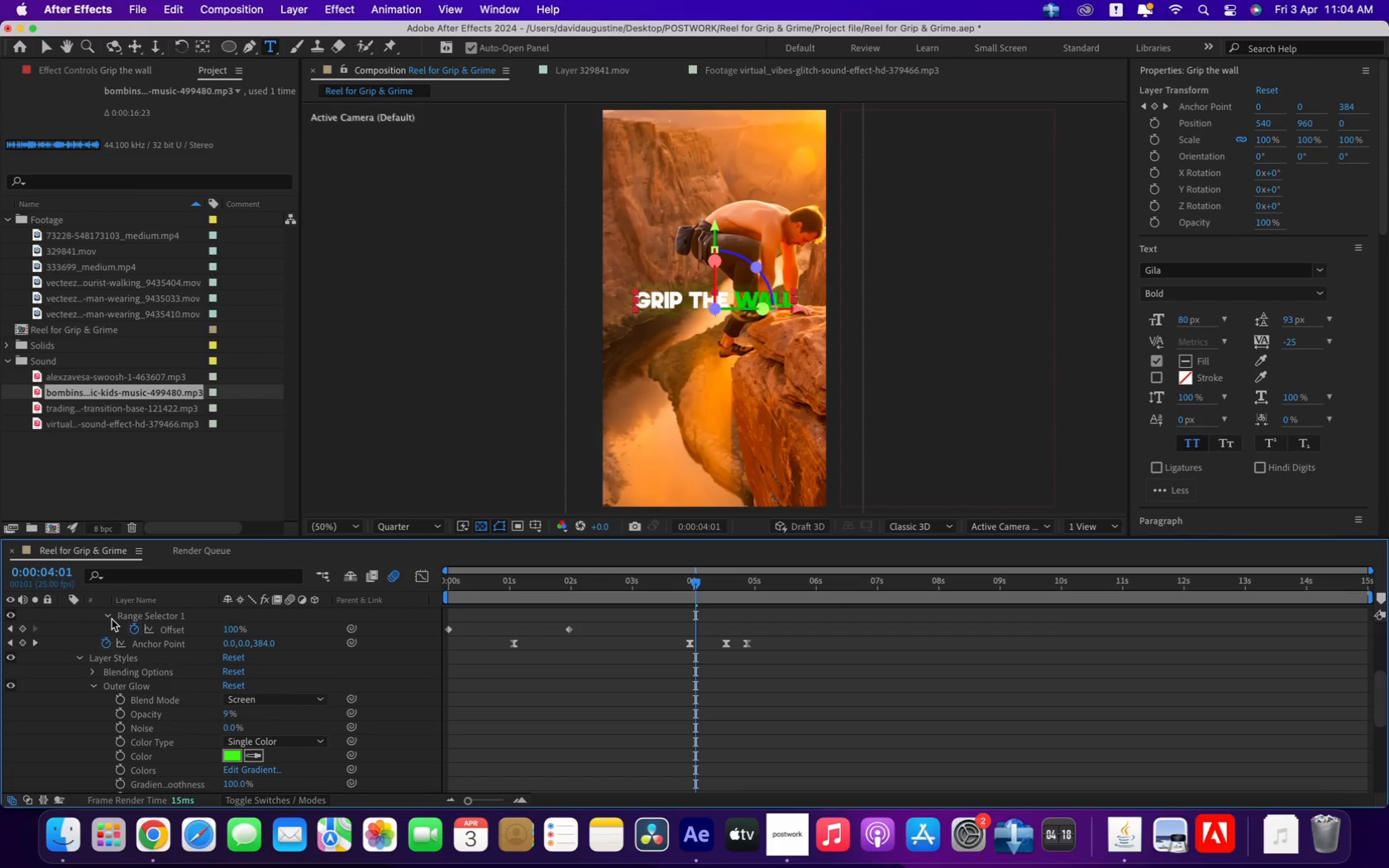 
left_click([57, 632])
 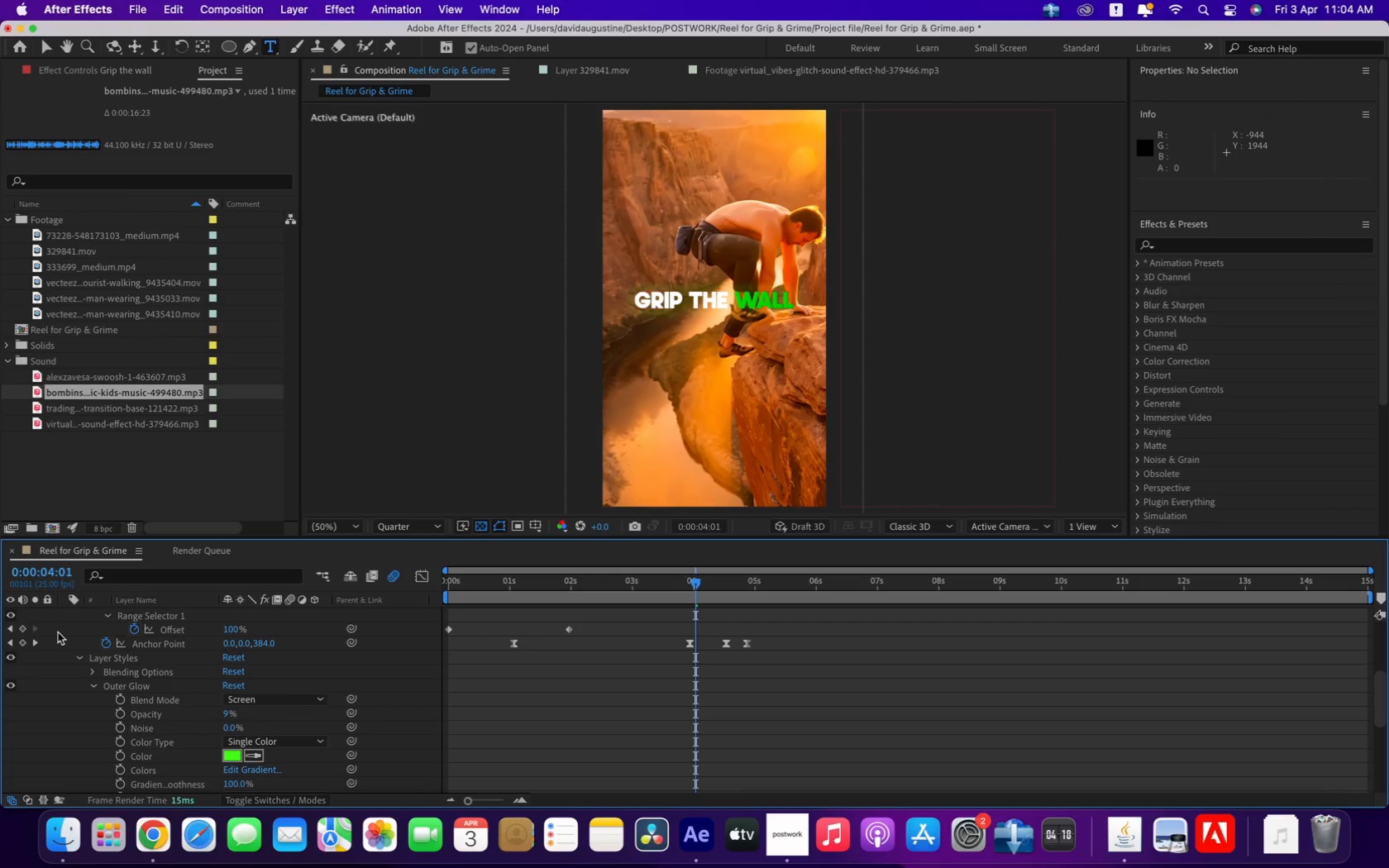 
scroll: coordinate [63, 632], scroll_direction: up, amount: 4.0
 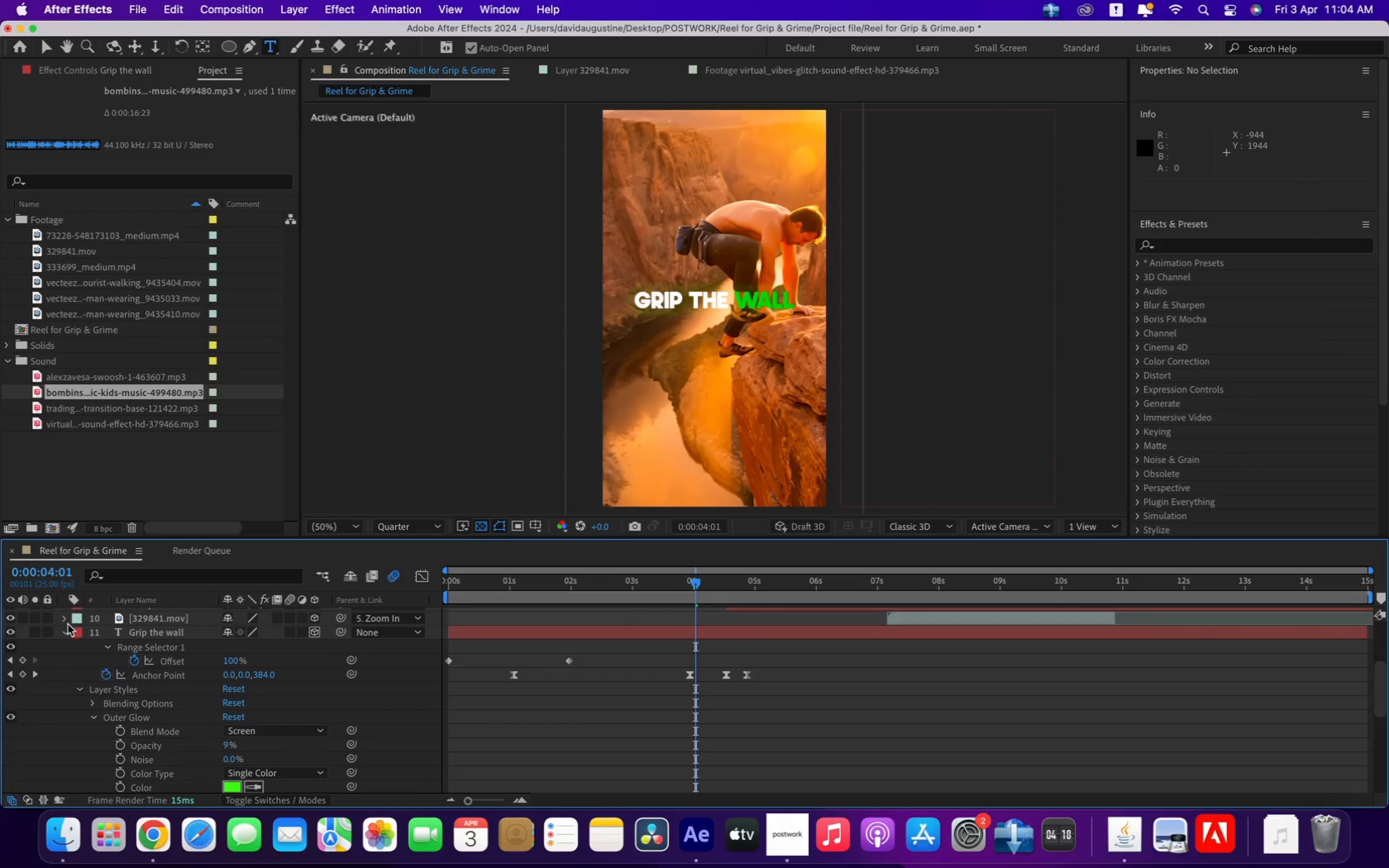 
left_click([65, 635])
 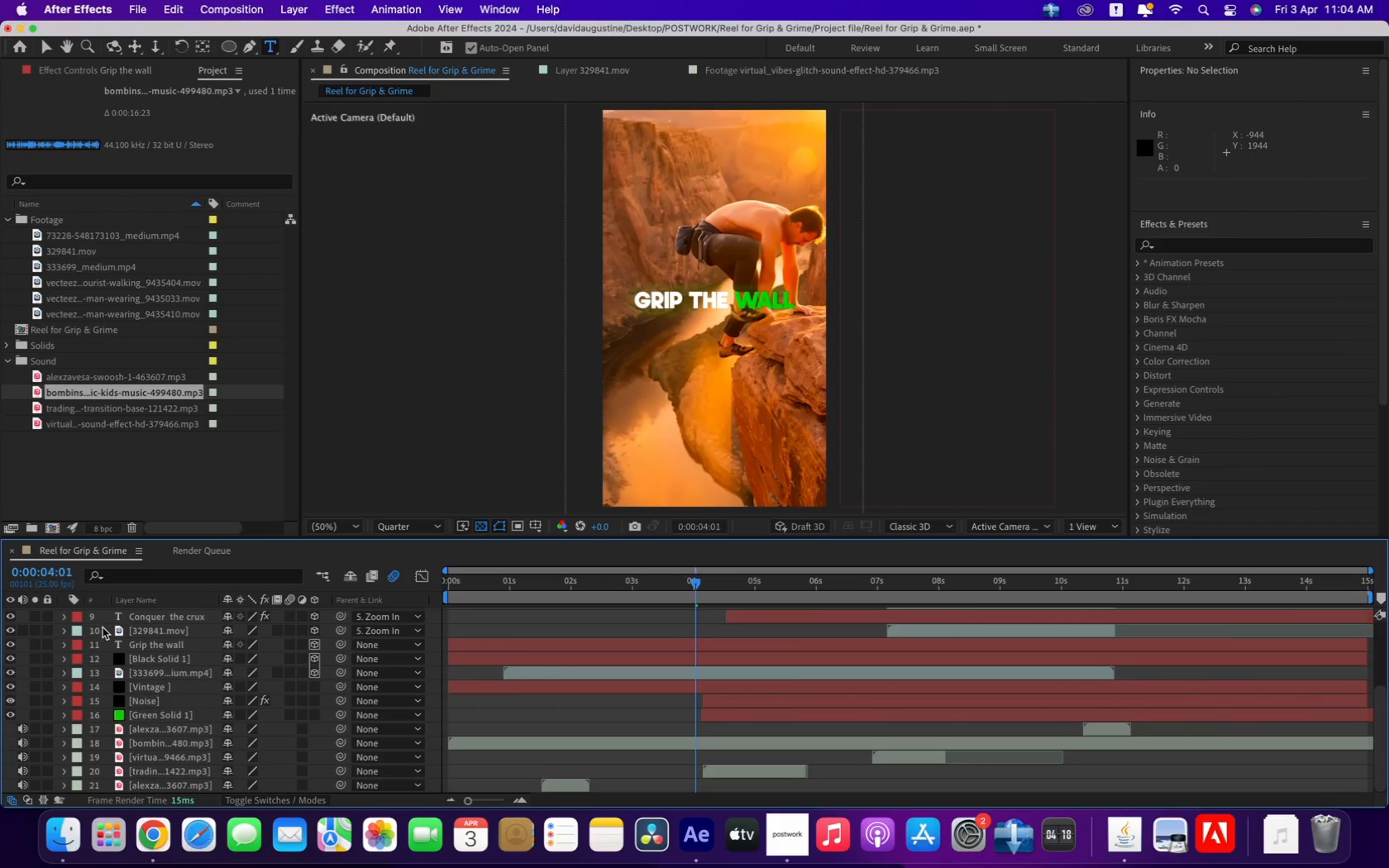 
left_click([103, 627])
 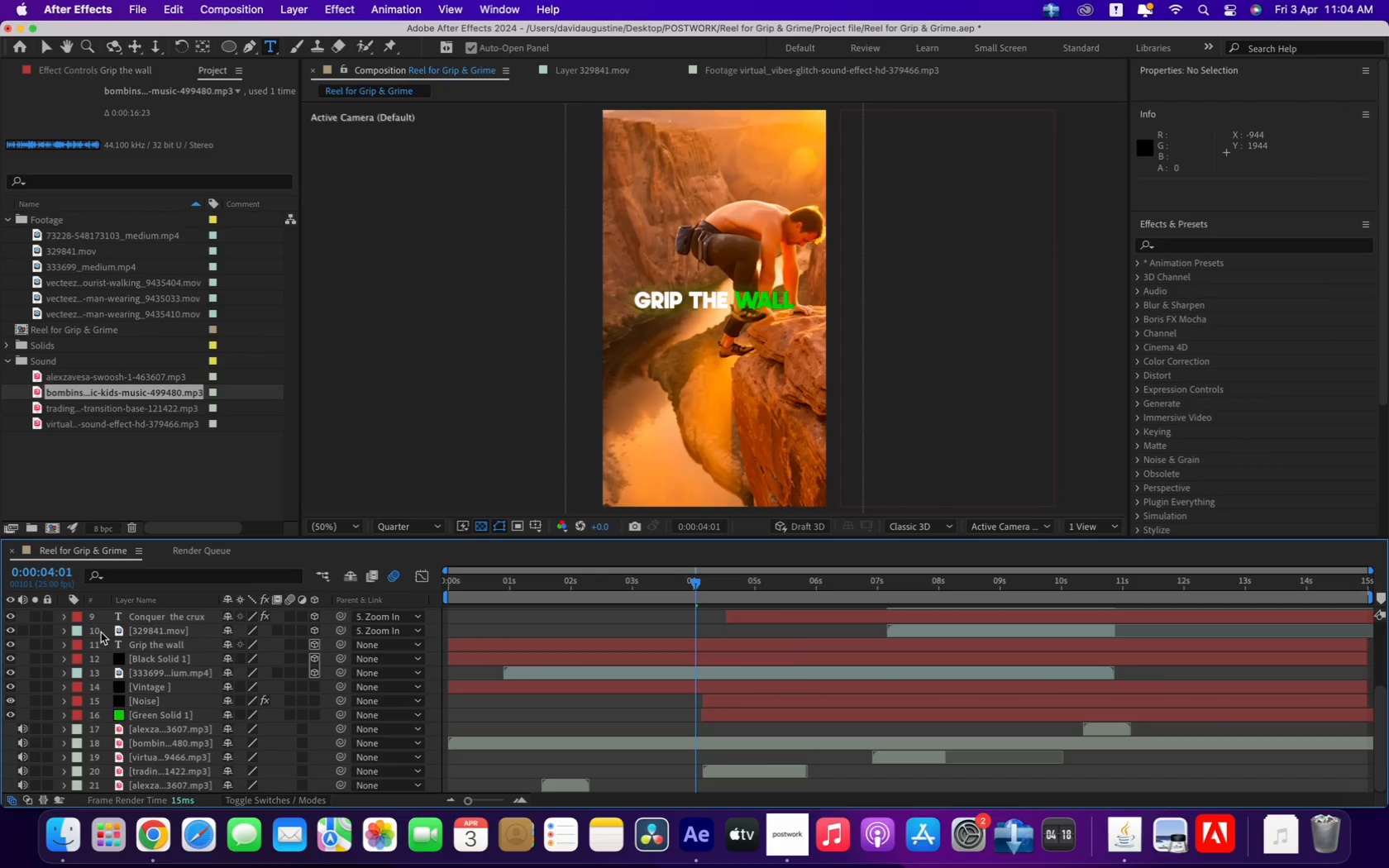 
right_click([104, 626])
 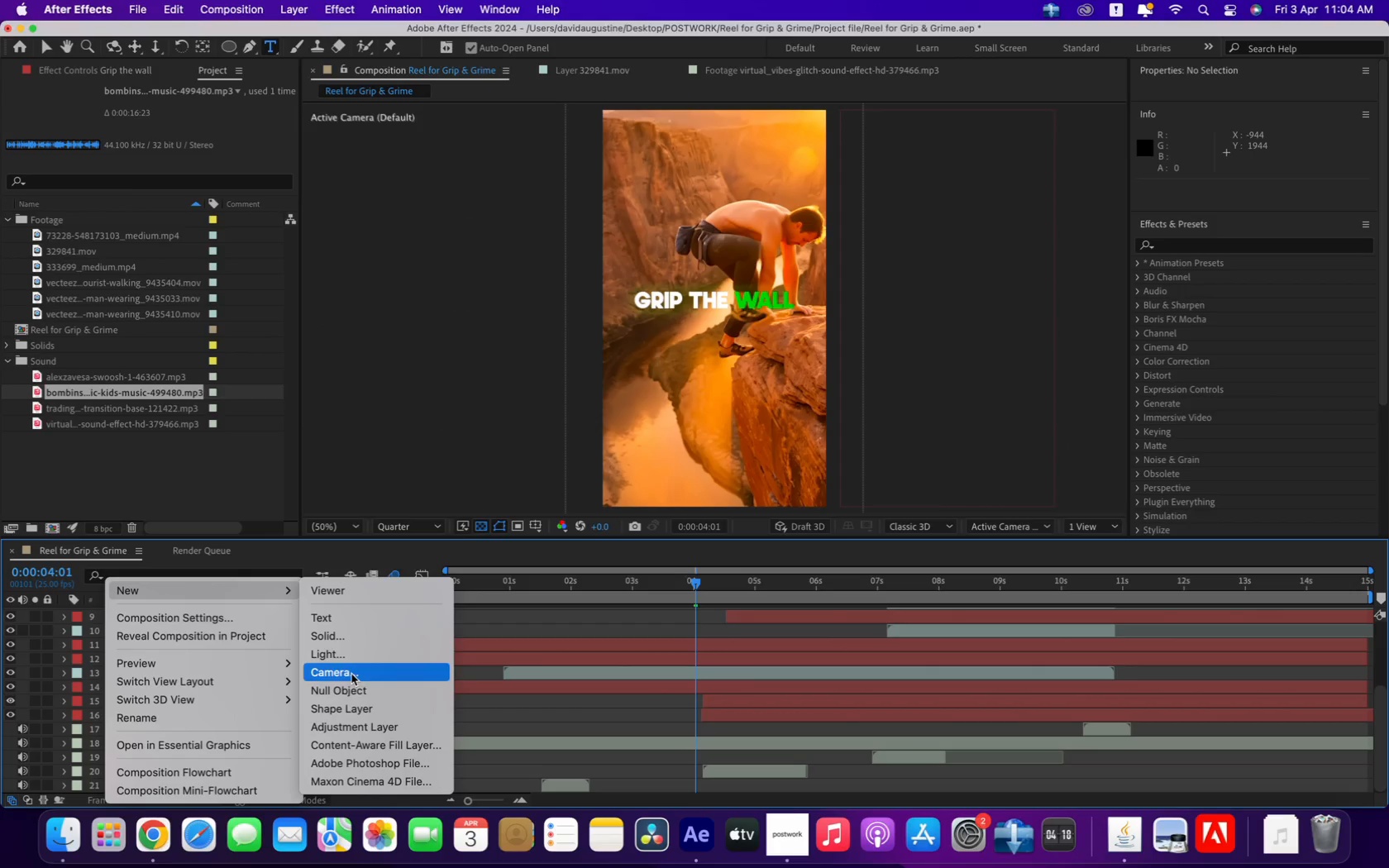 
left_click([338, 723])
 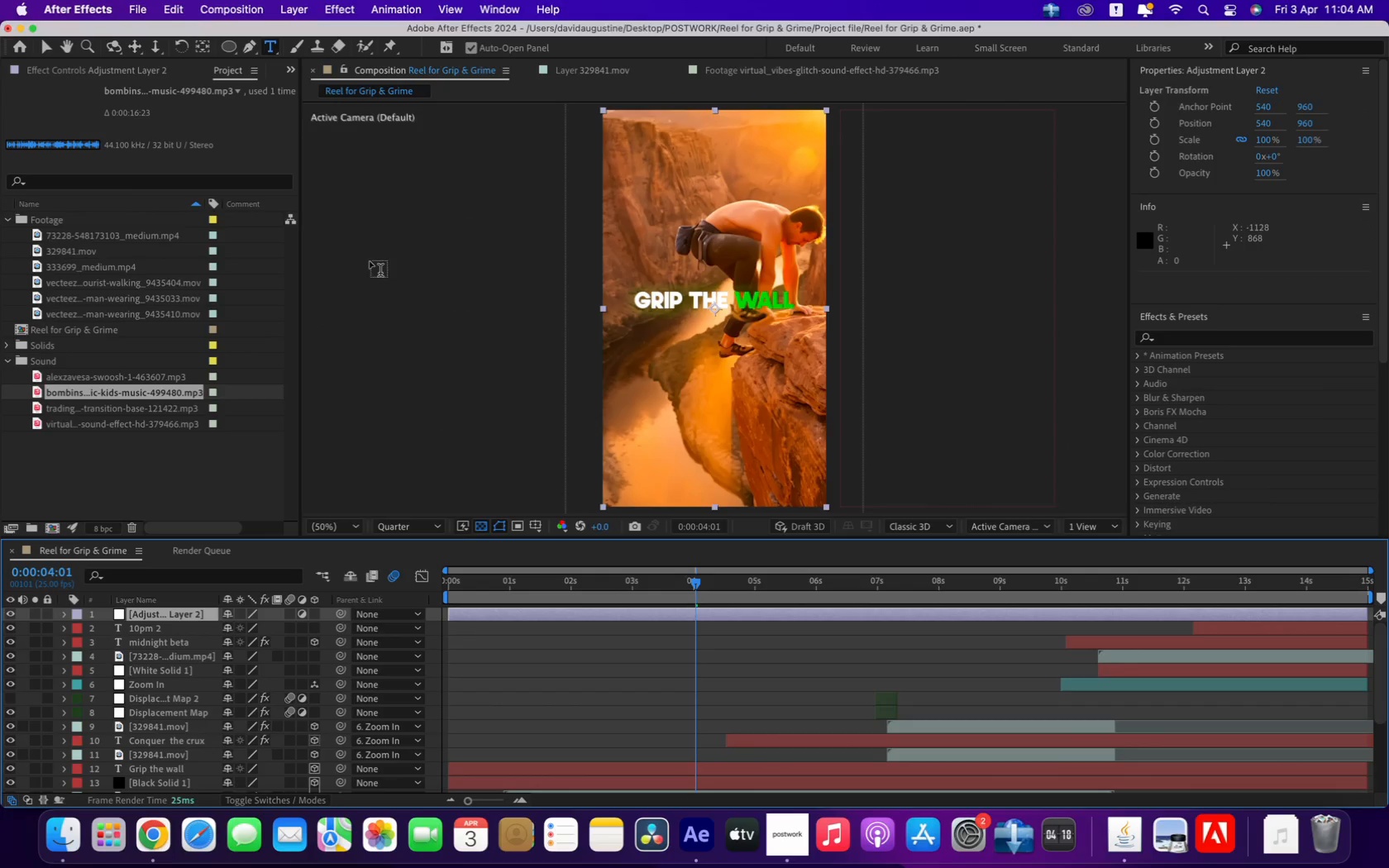 
left_click([343, 9])
 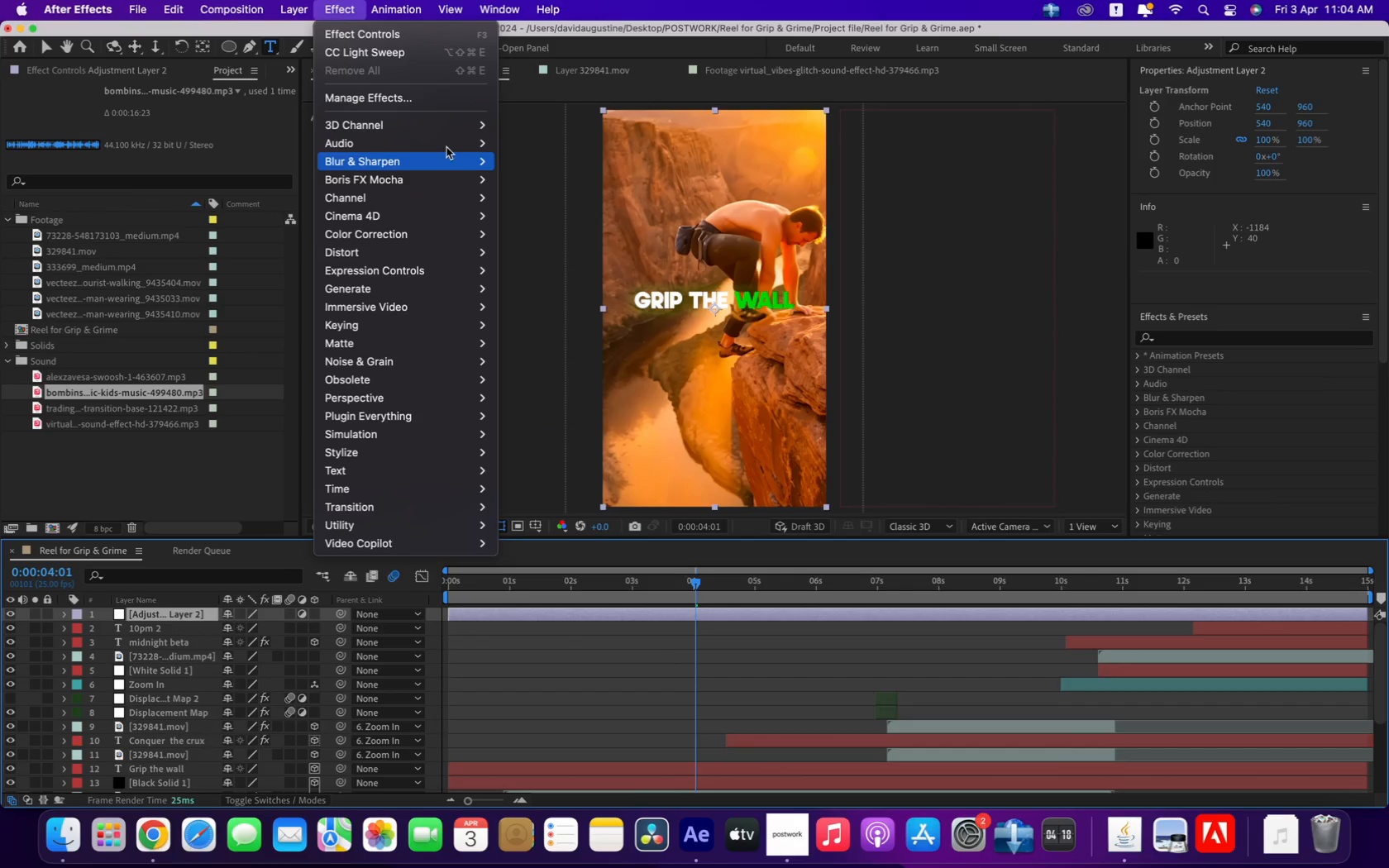 
mouse_move([473, 236])
 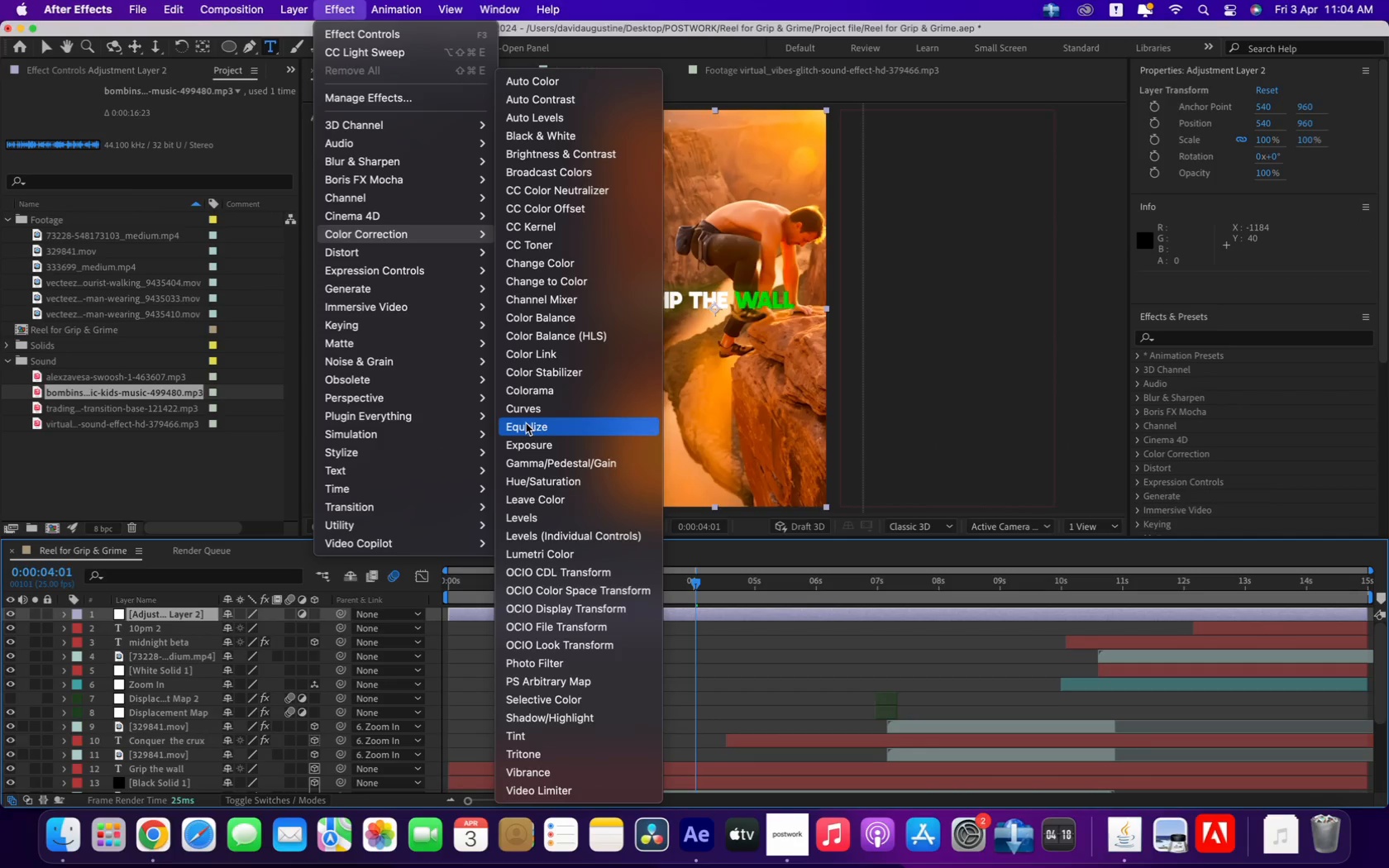 
left_click([527, 408])
 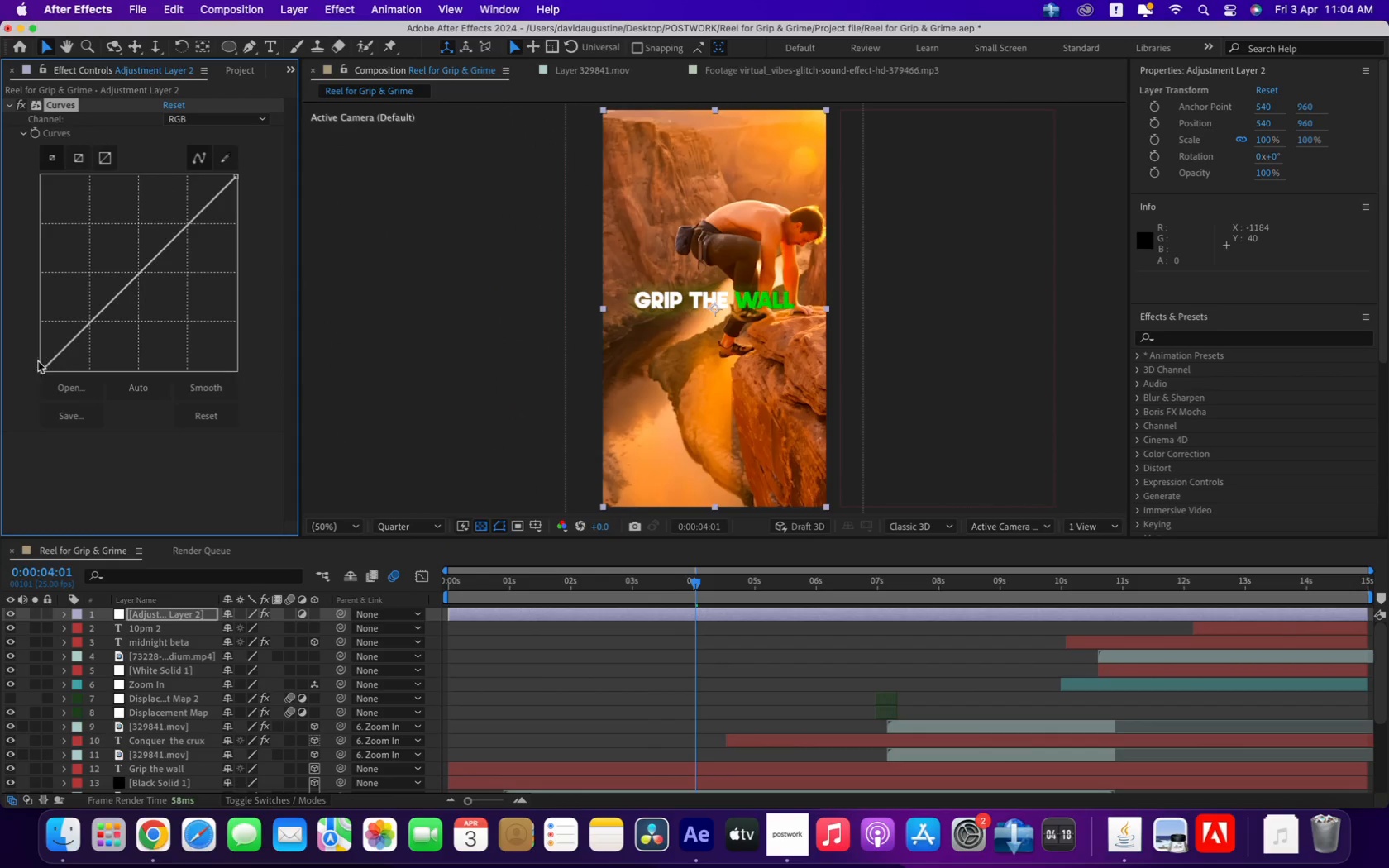 
left_click_drag(start_coordinate=[42, 370], to_coordinate=[45, 375])
 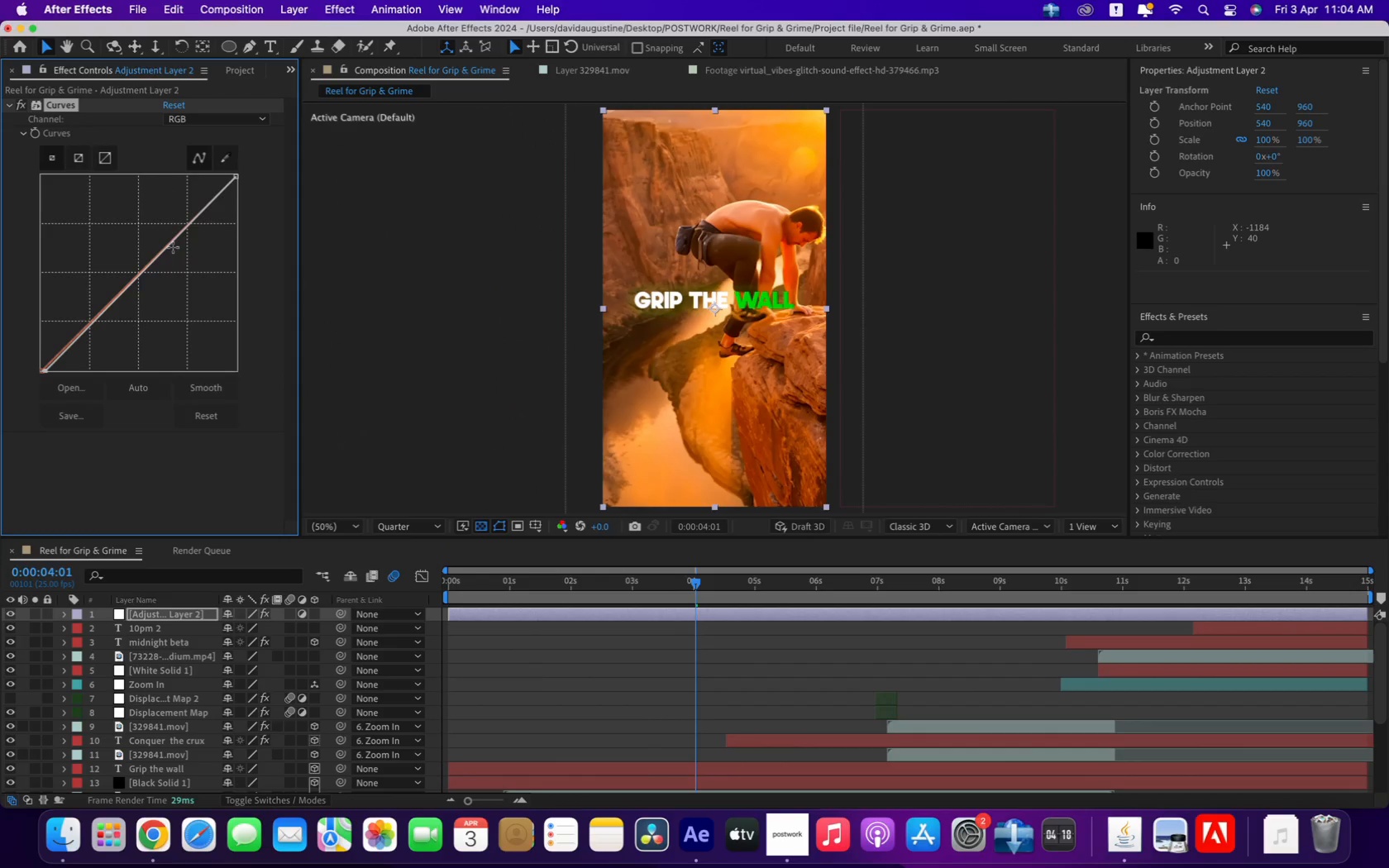 
left_click_drag(start_coordinate=[170, 243], to_coordinate=[169, 237])
 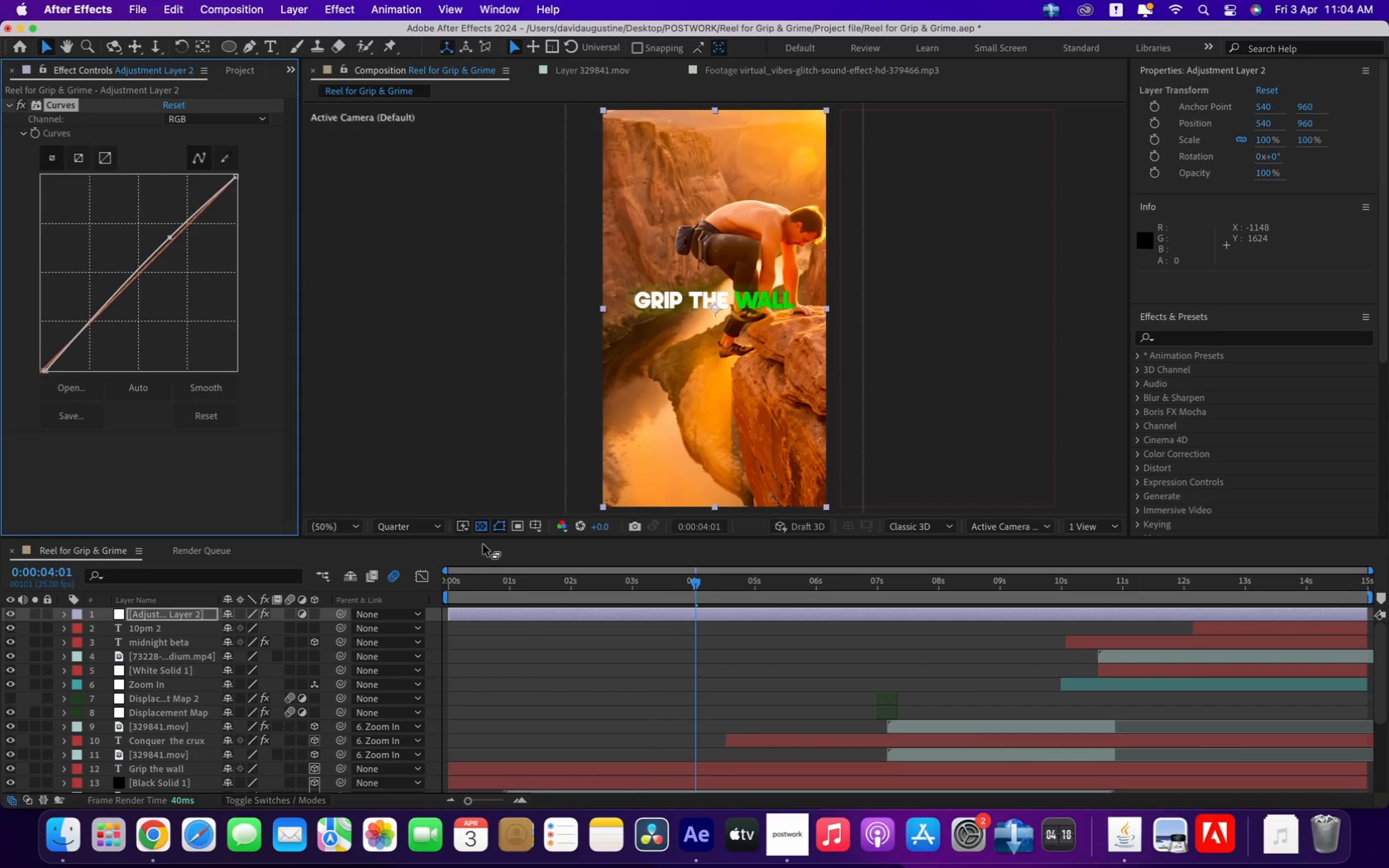 
left_click_drag(start_coordinate=[572, 581], to_coordinate=[1248, 584])
 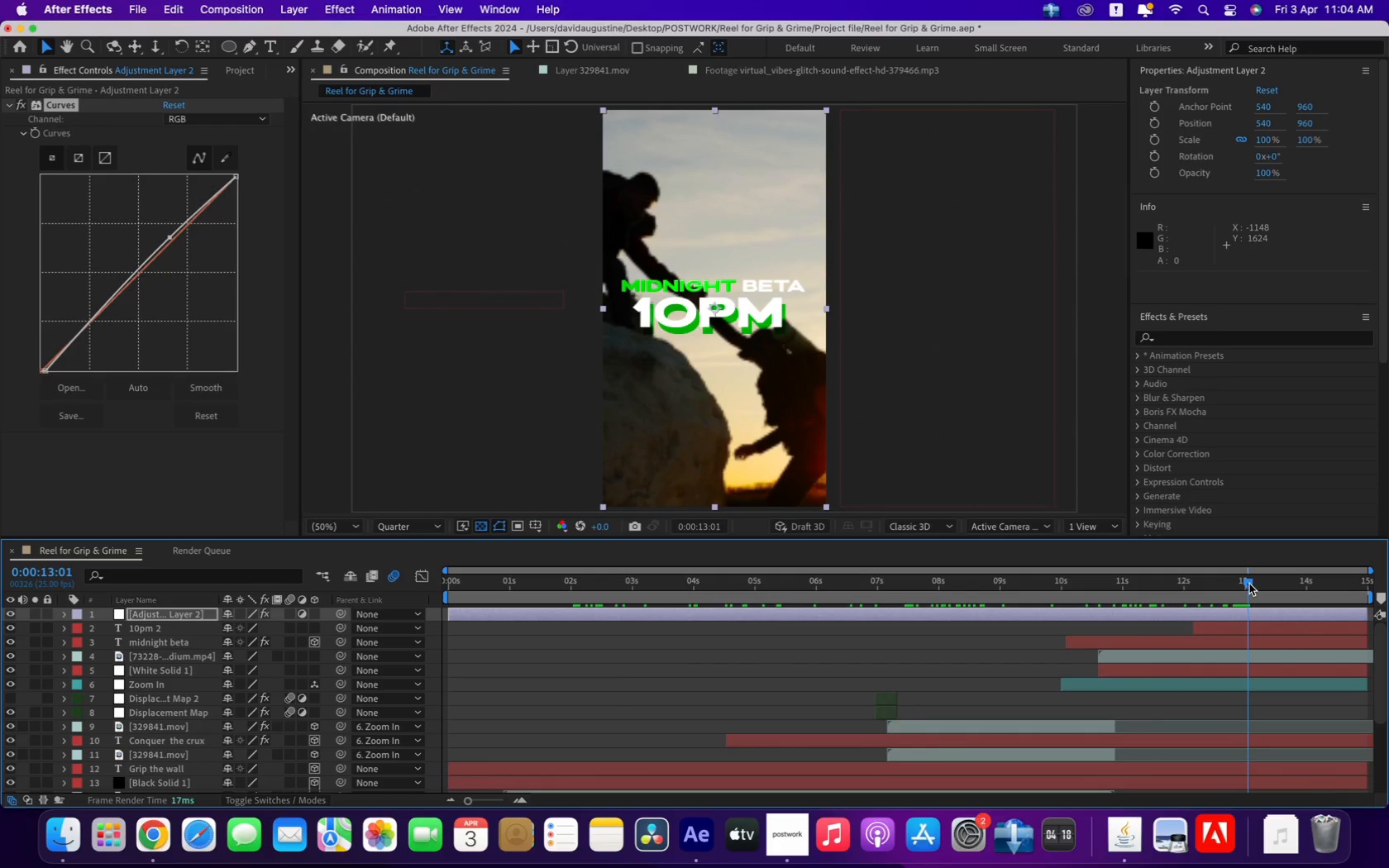 
key(Meta+S)
 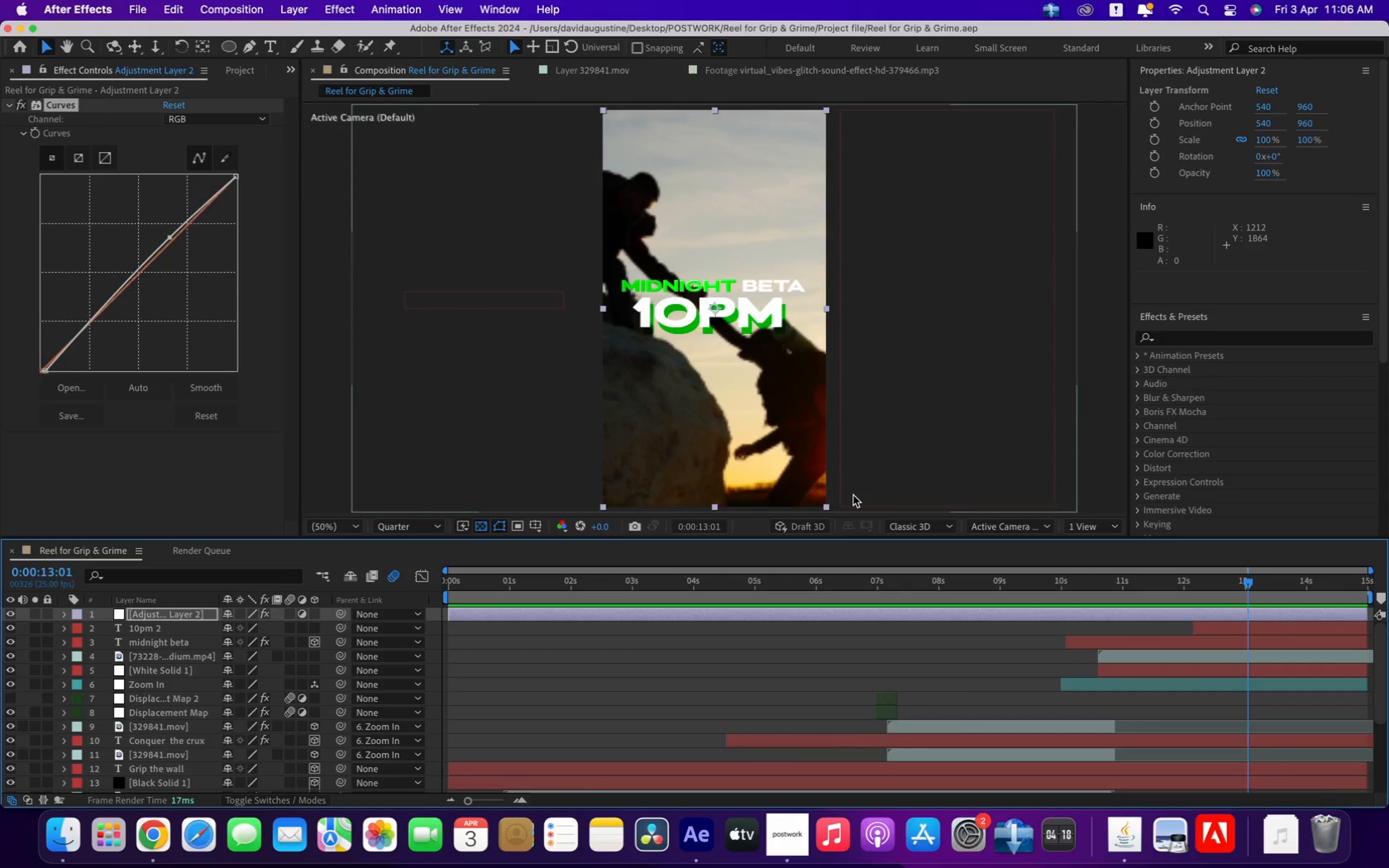 
wait(87.87)
 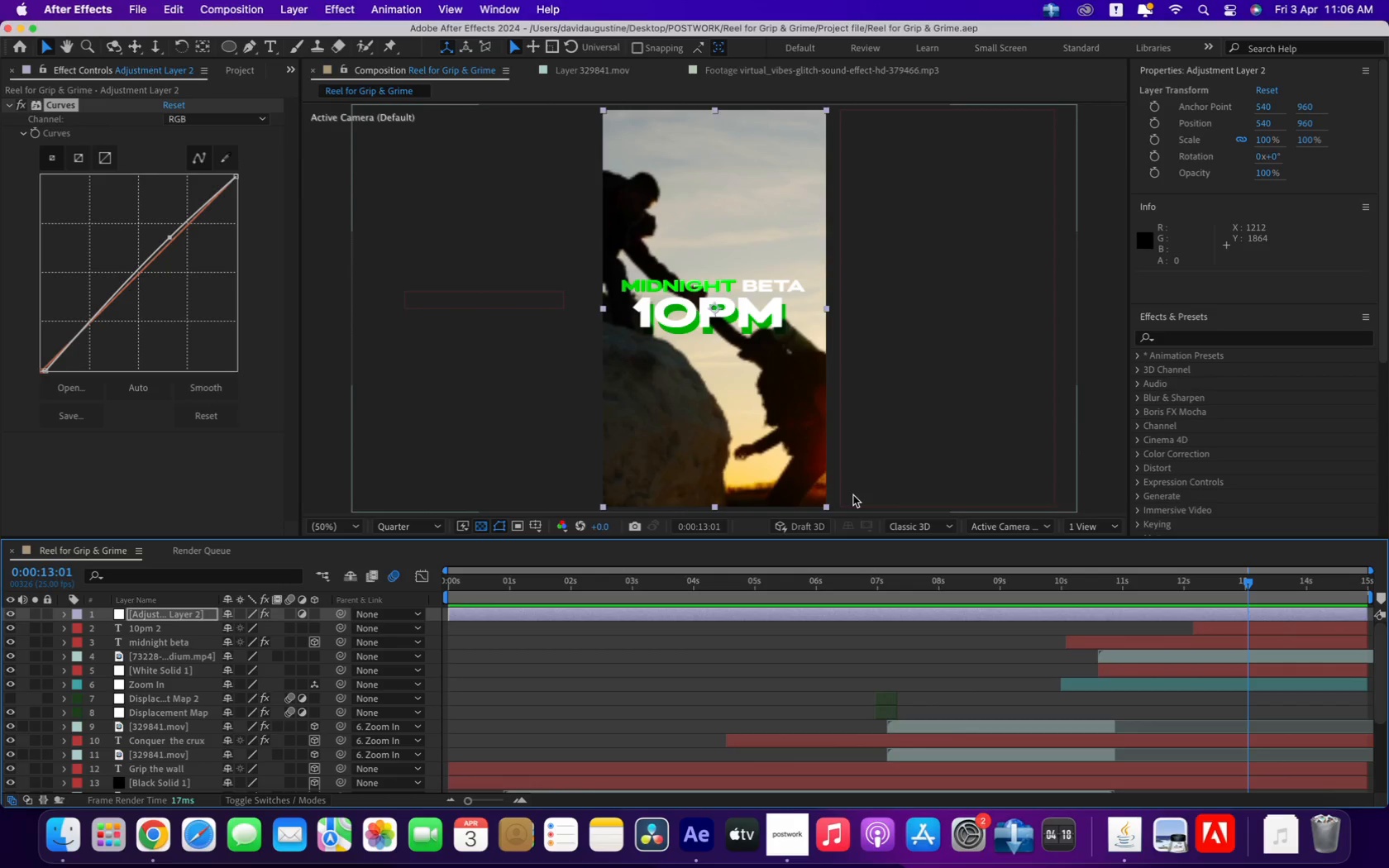 
left_click_drag(start_coordinate=[757, 576], to_coordinate=[857, 588])
 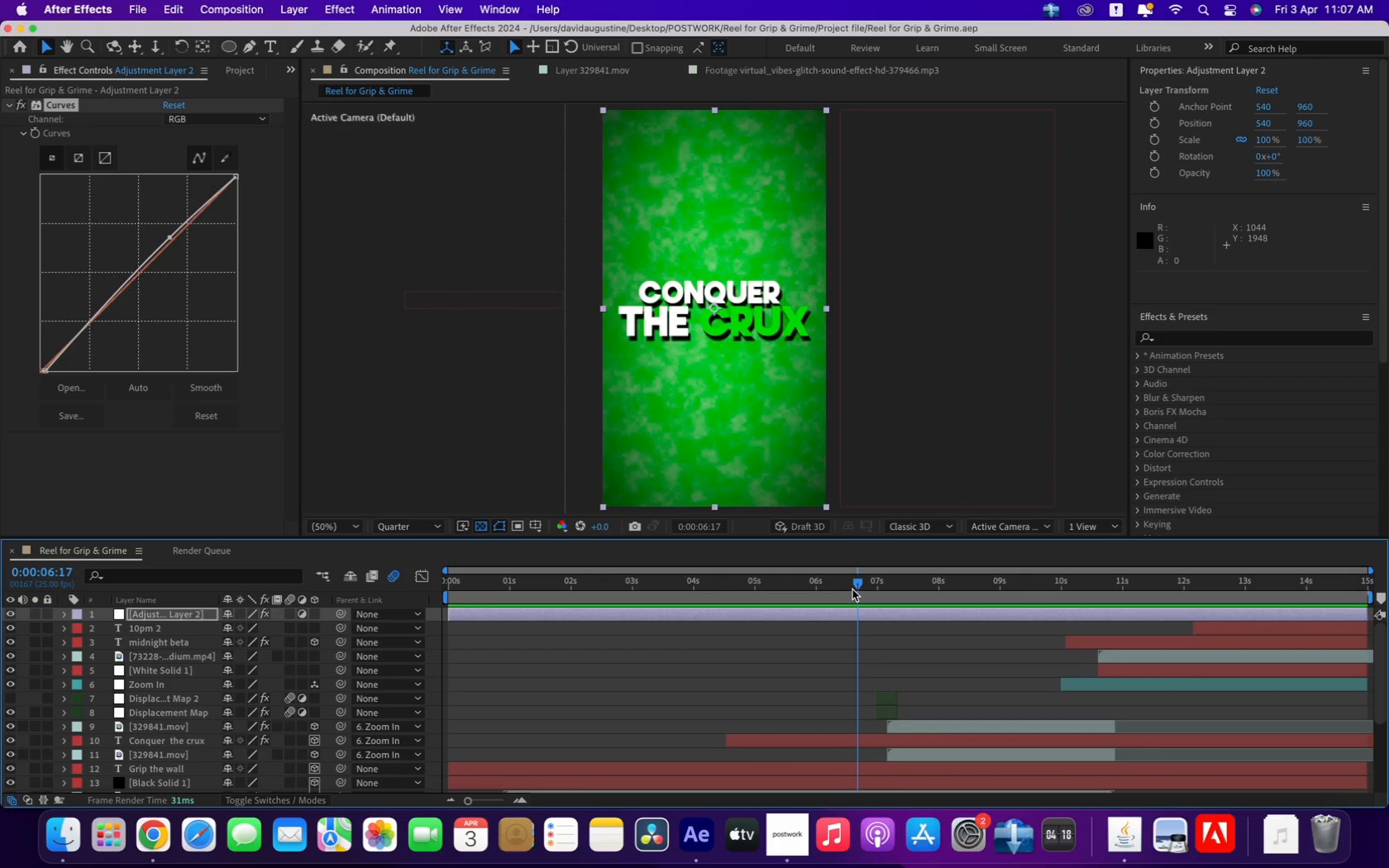 
wait(35.31)
 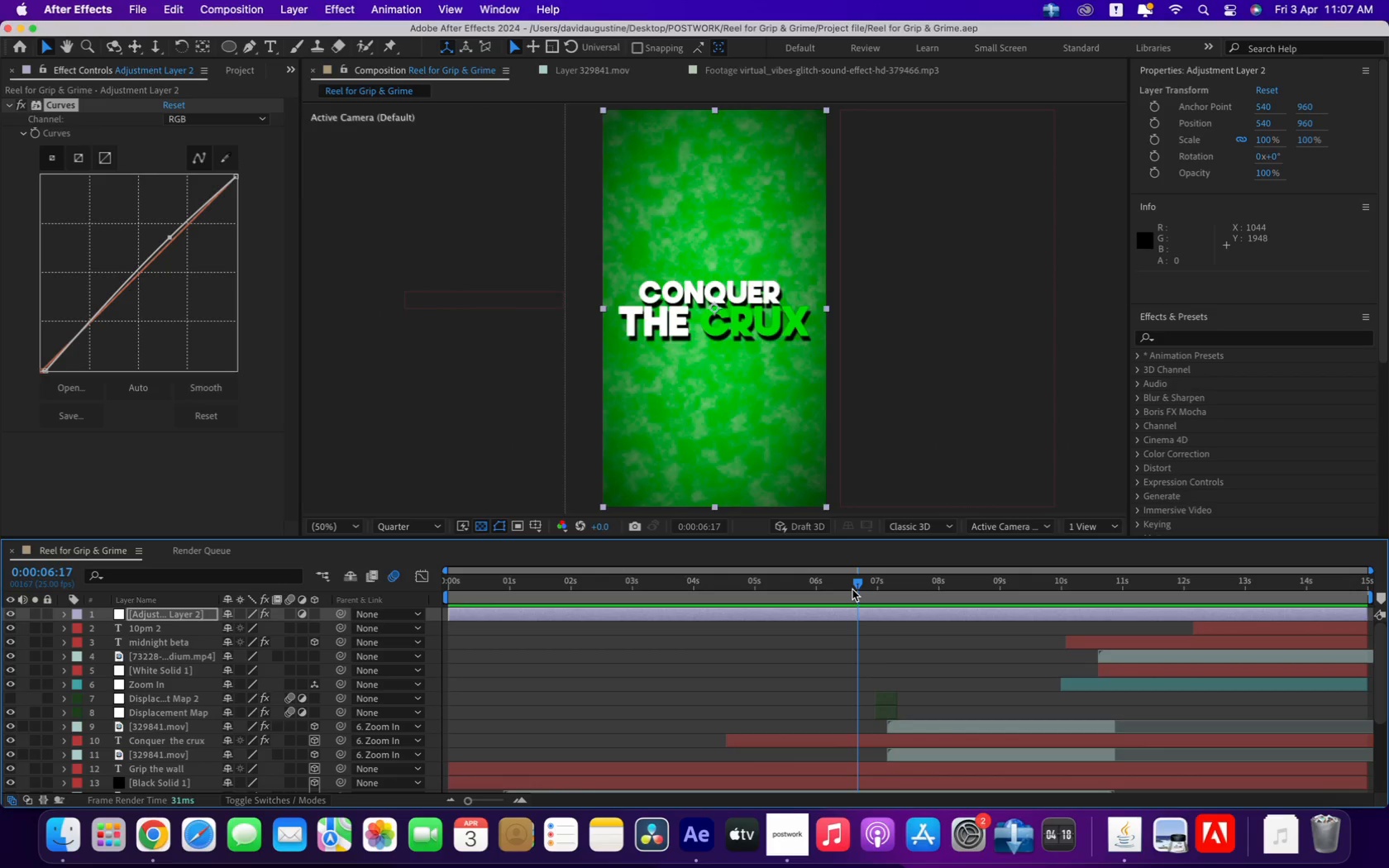 
left_click_drag(start_coordinate=[862, 589], to_coordinate=[1264, 591])
 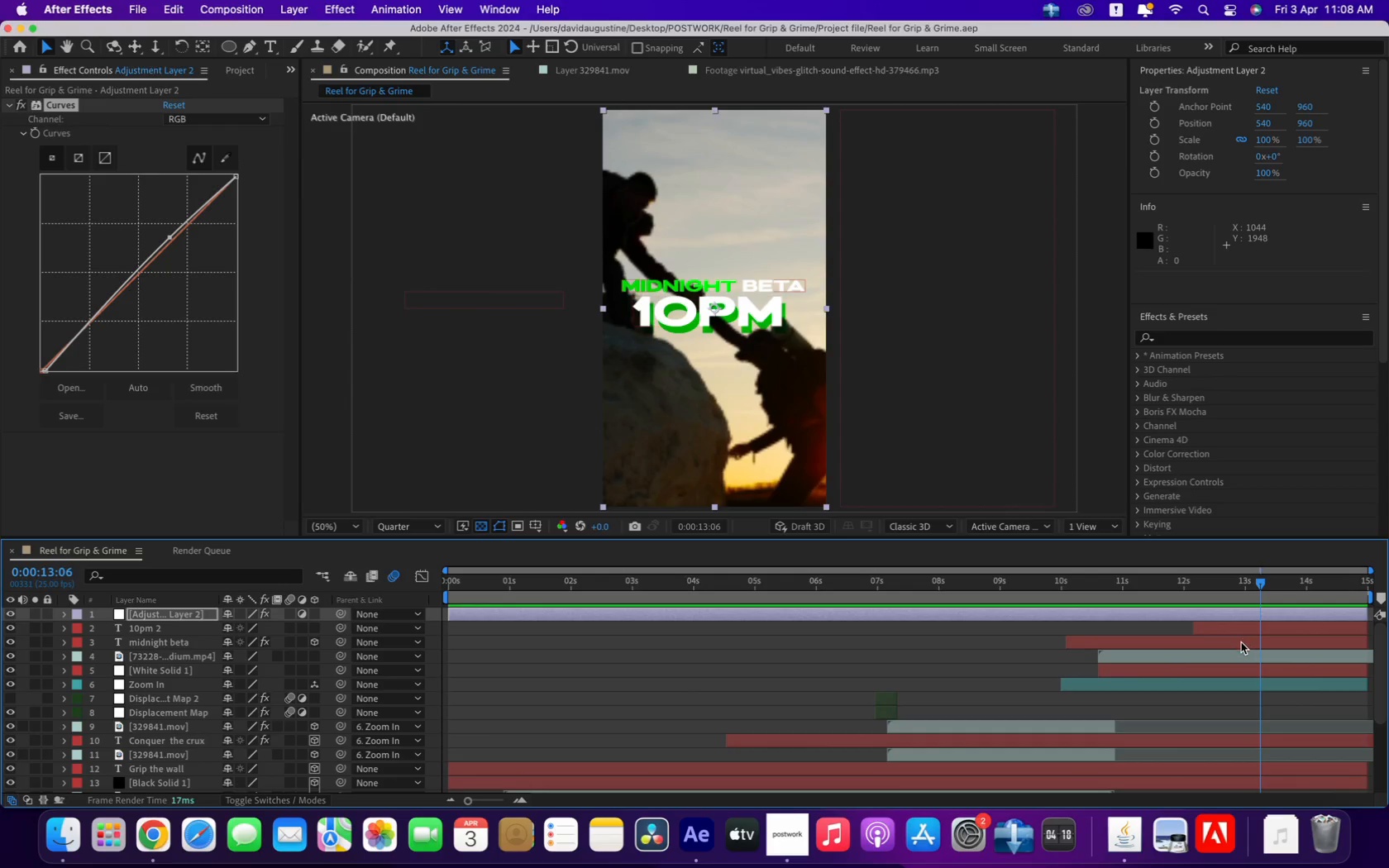 
wait(6.32)
 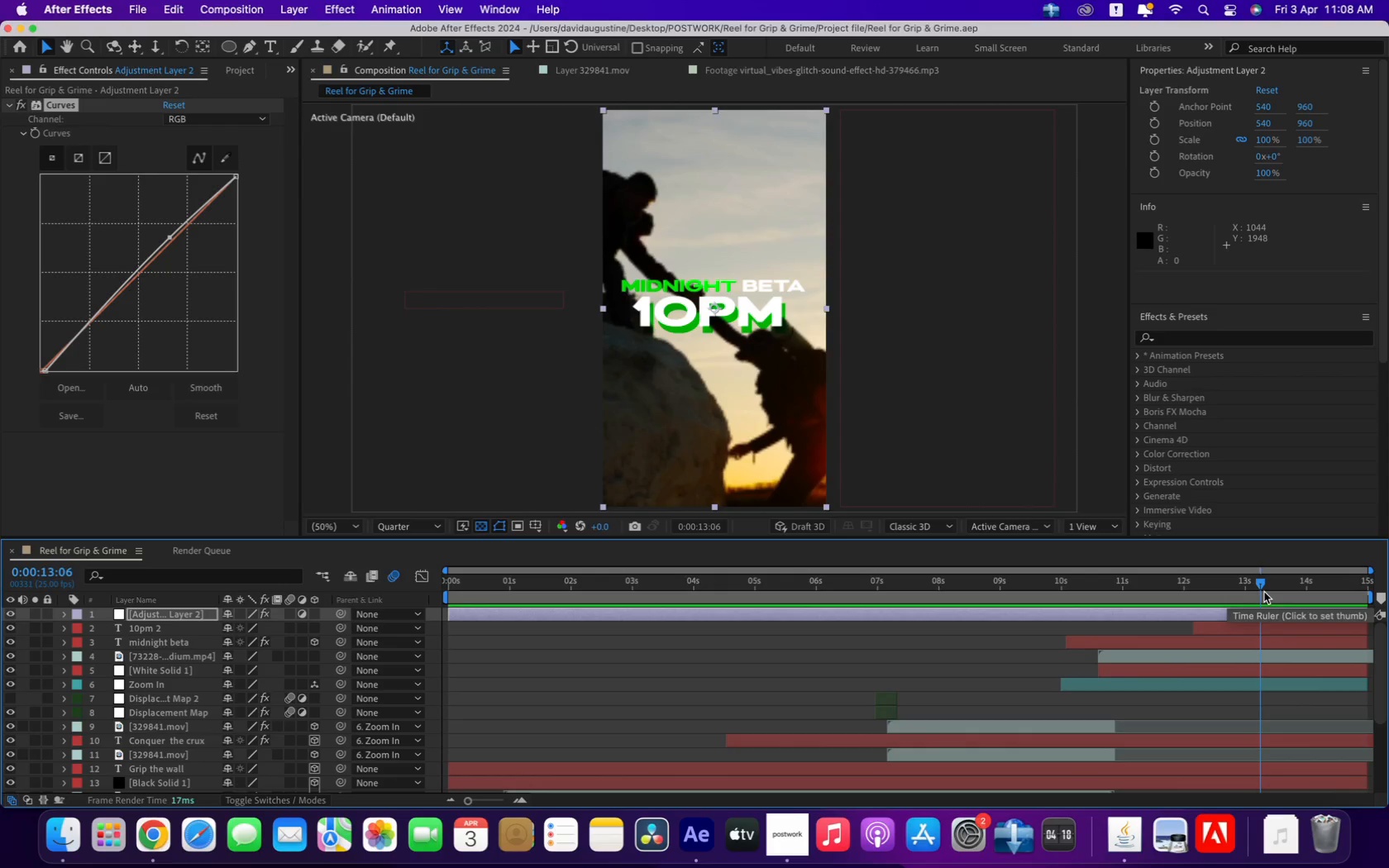 
left_click_drag(start_coordinate=[1243, 581], to_coordinate=[706, 594])
 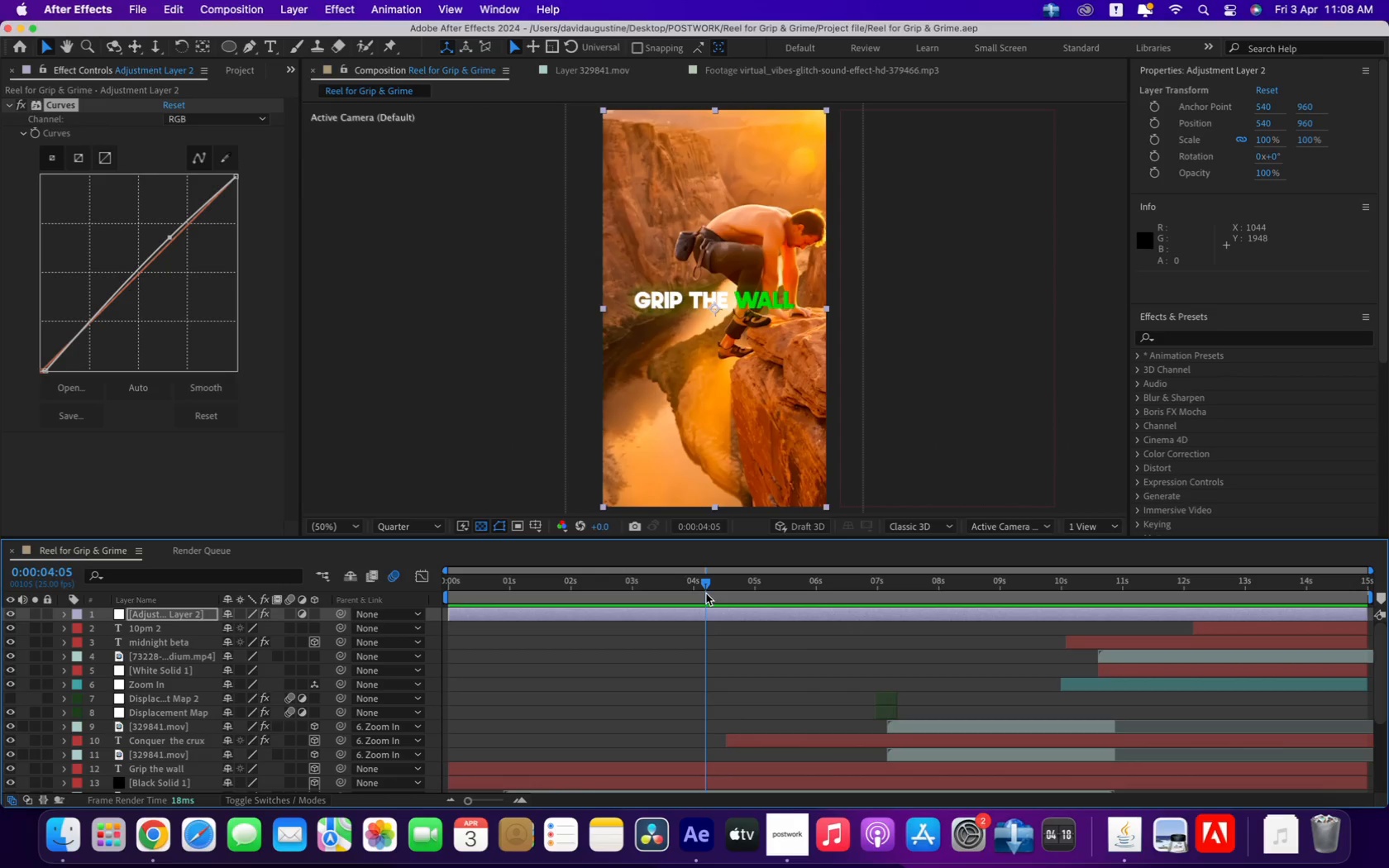 
wait(13.98)
 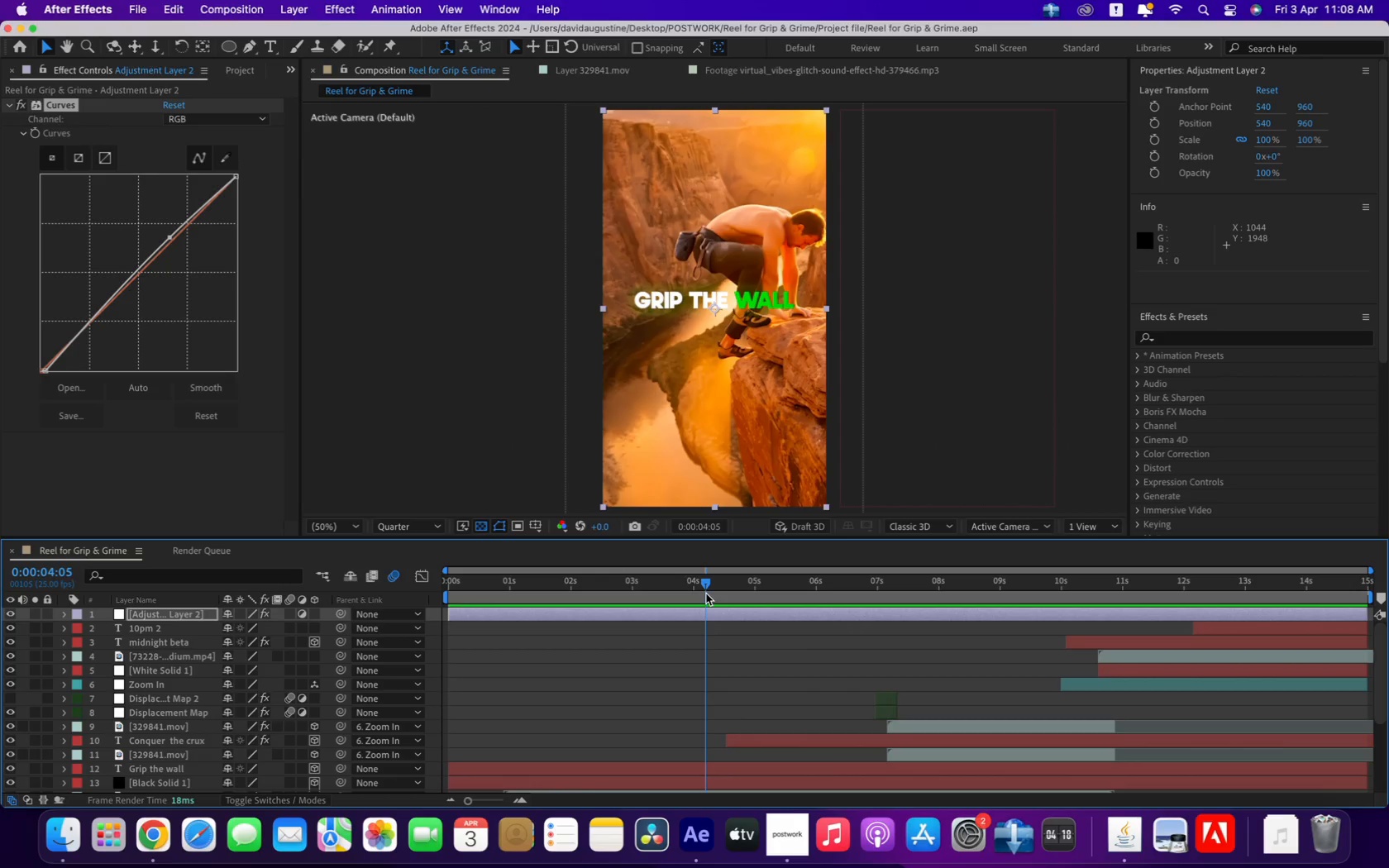 
left_click_drag(start_coordinate=[519, 582], to_coordinate=[570, 627])
 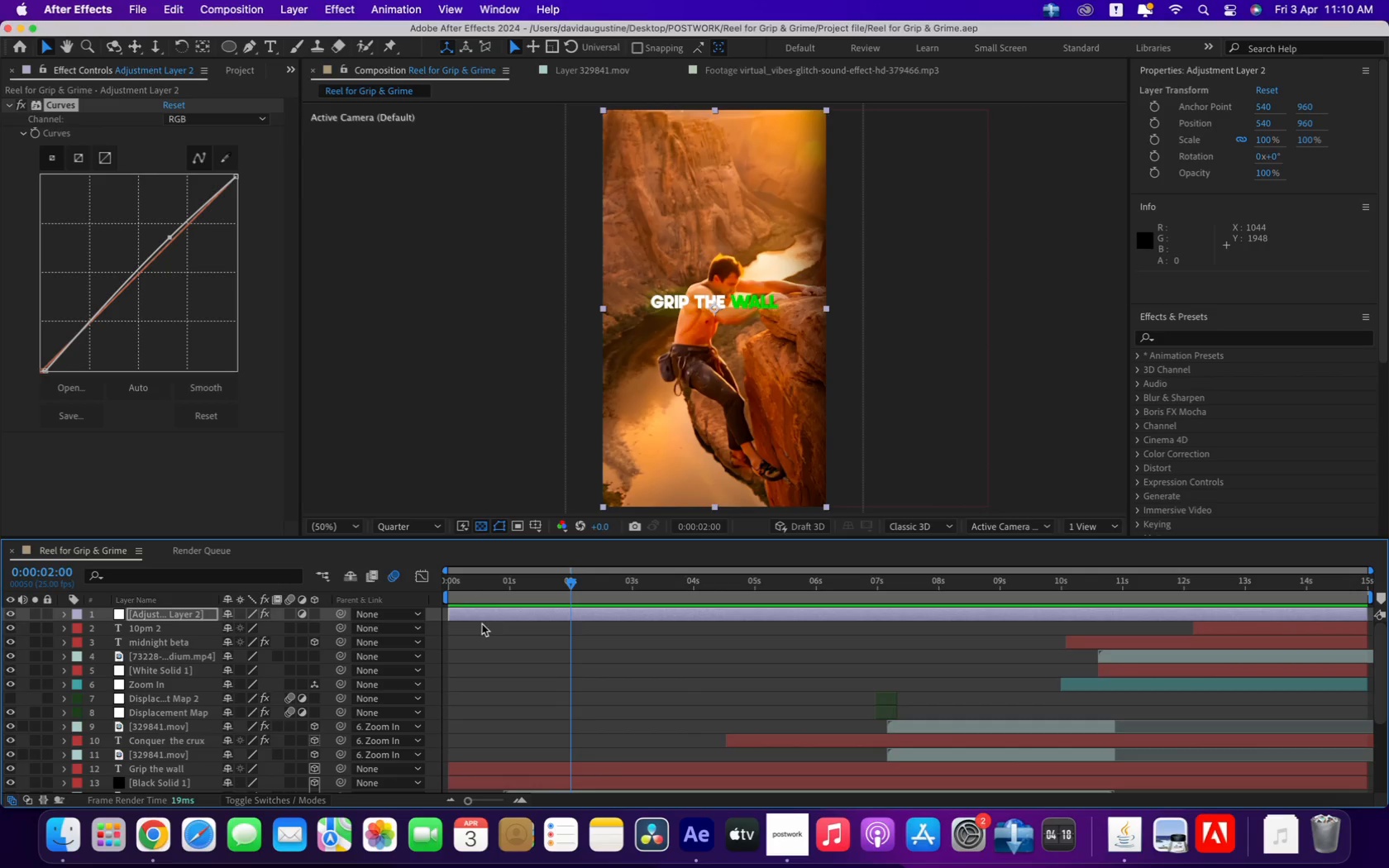 
wait(46.28)
 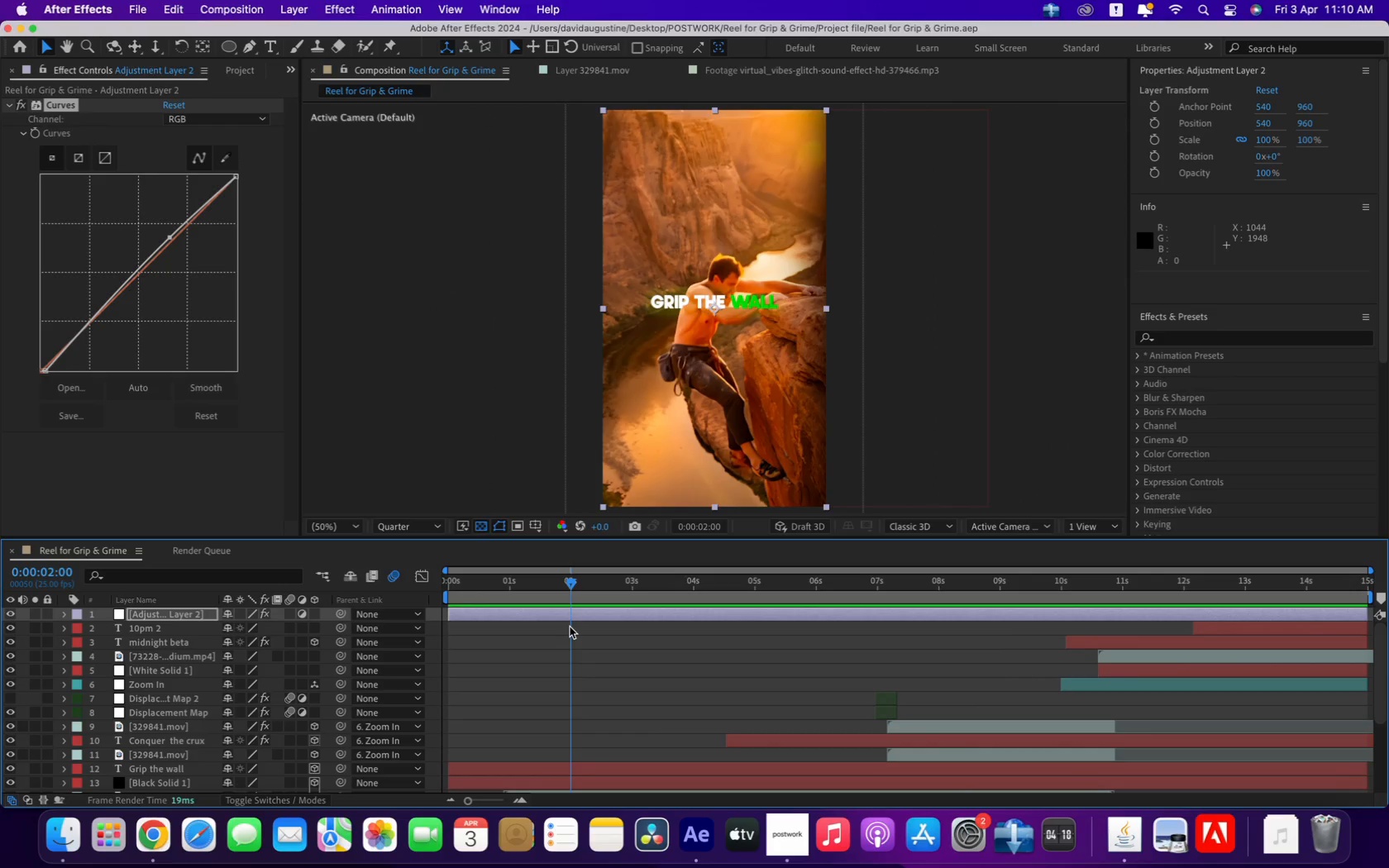 
left_click_drag(start_coordinate=[493, 592], to_coordinate=[937, 591])
 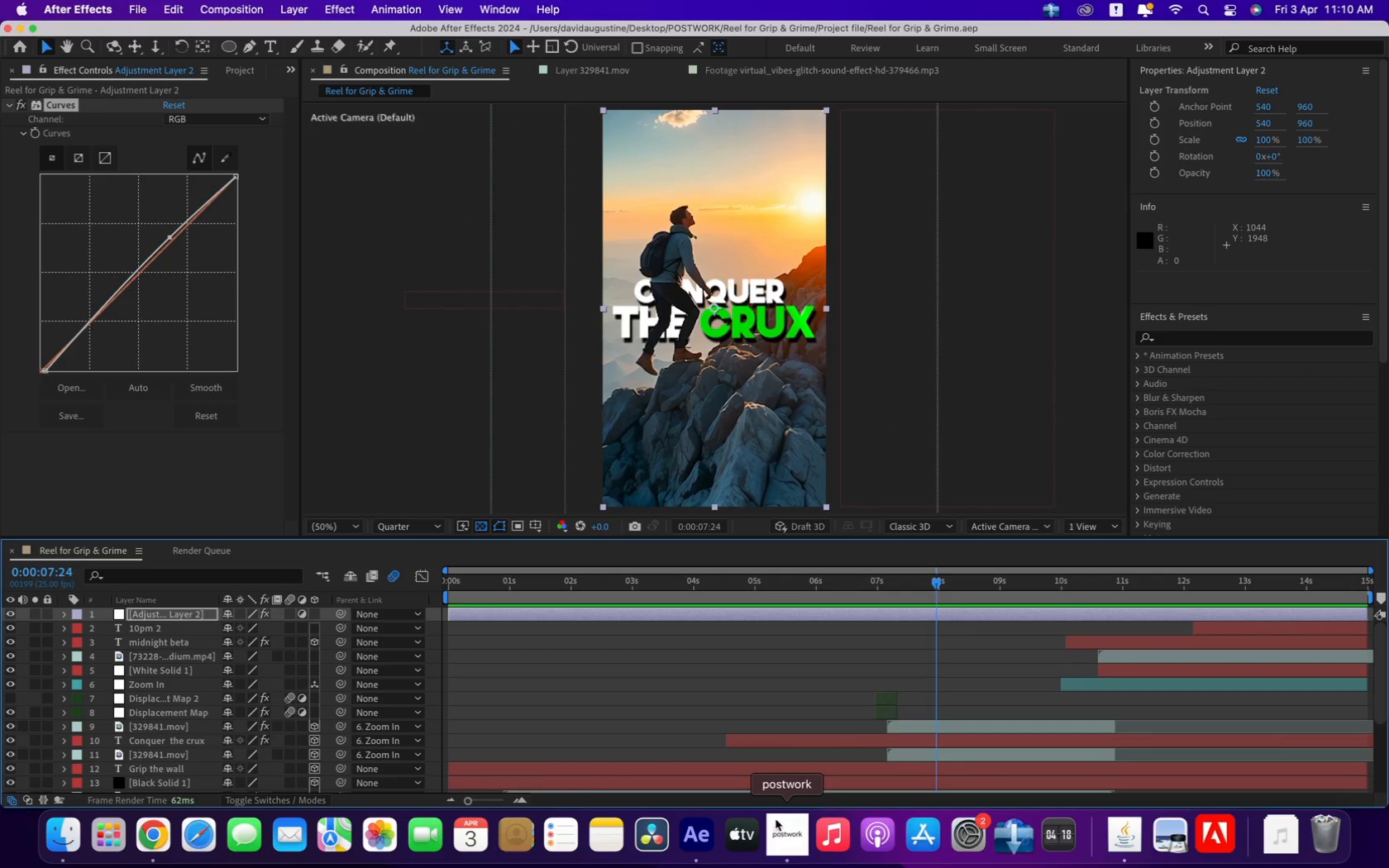 
left_click([780, 827])